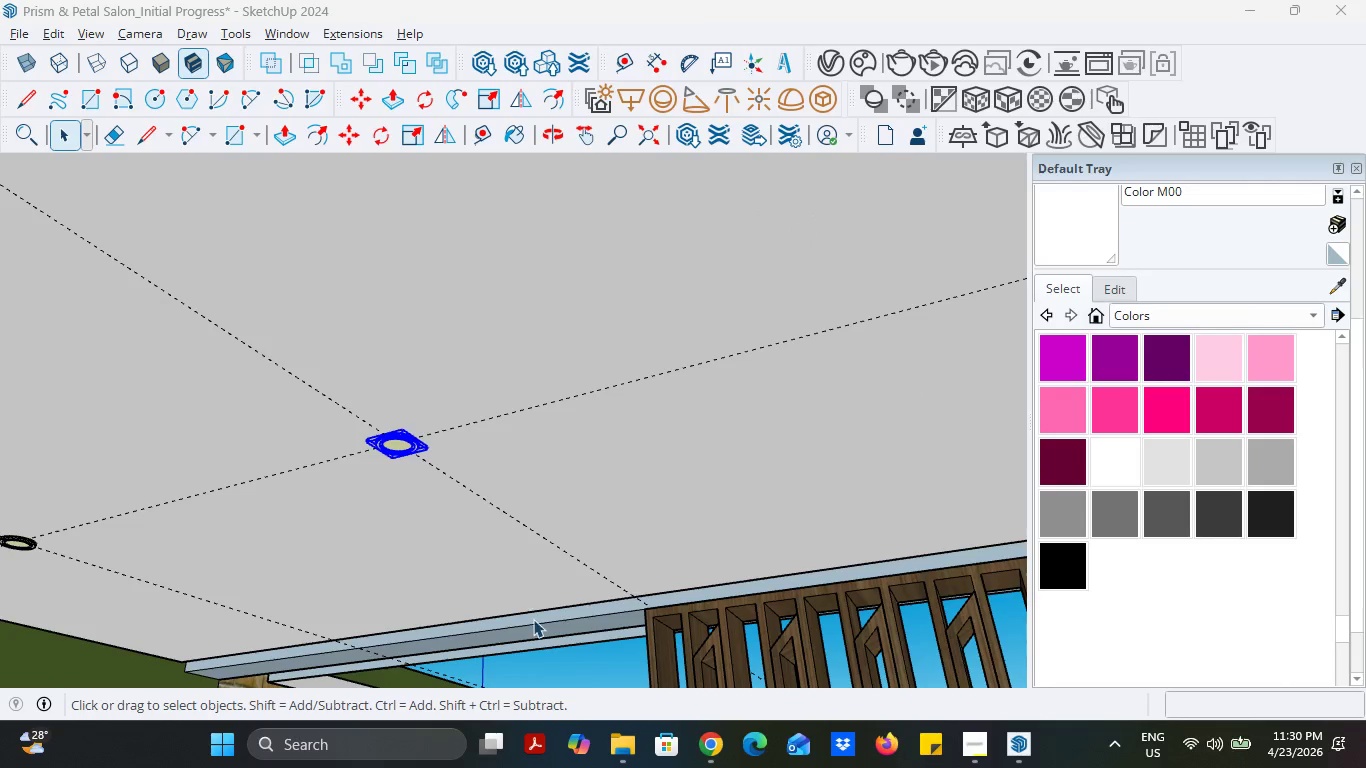 
left_click([557, 654])
 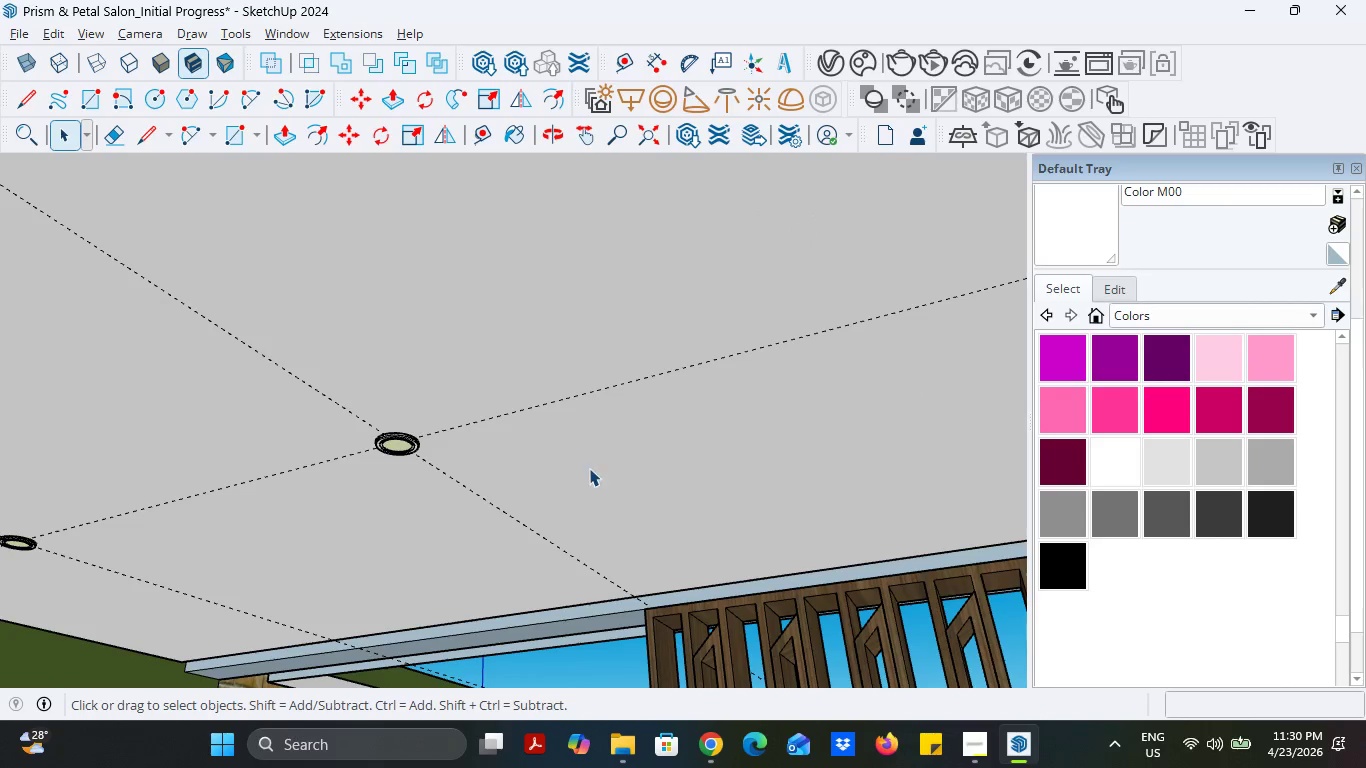 
scroll: coordinate [583, 458], scroll_direction: down, amount: 3.0
 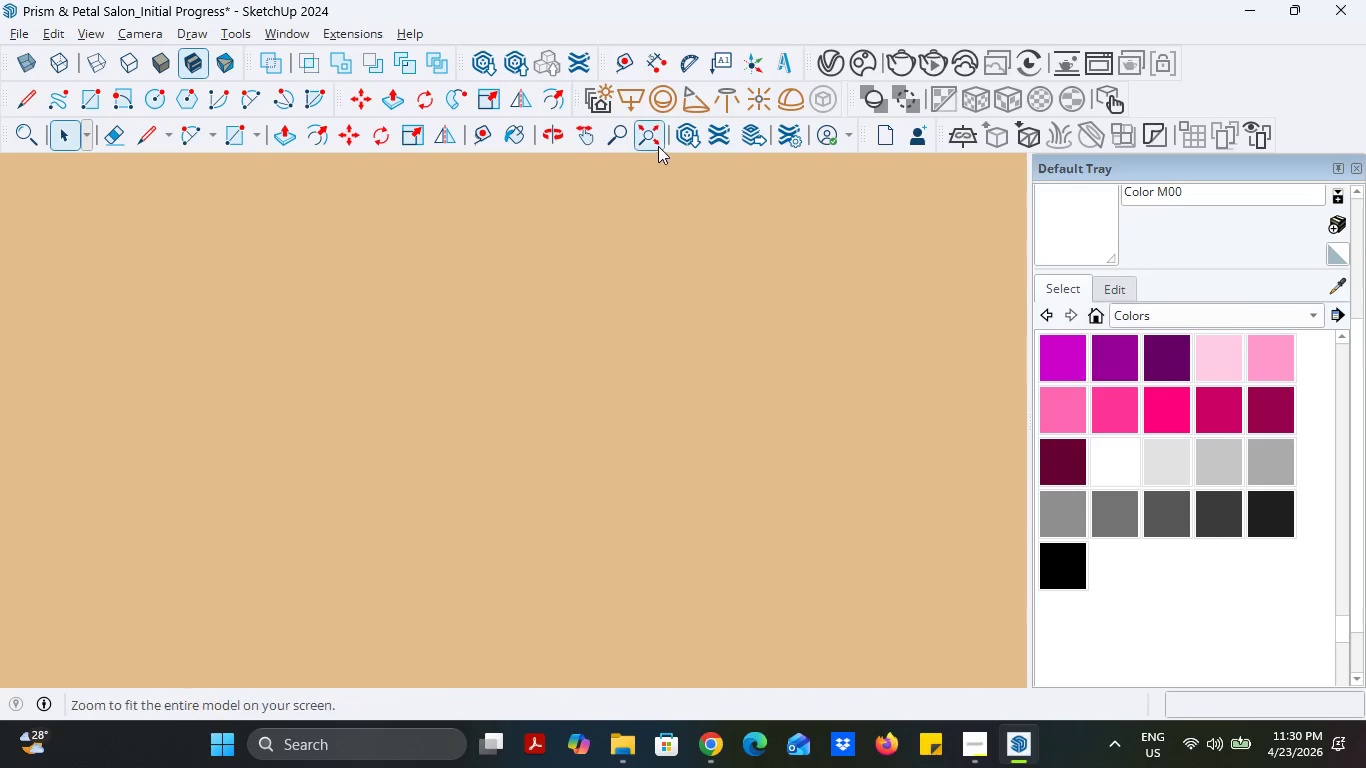 
left_click([656, 135])
 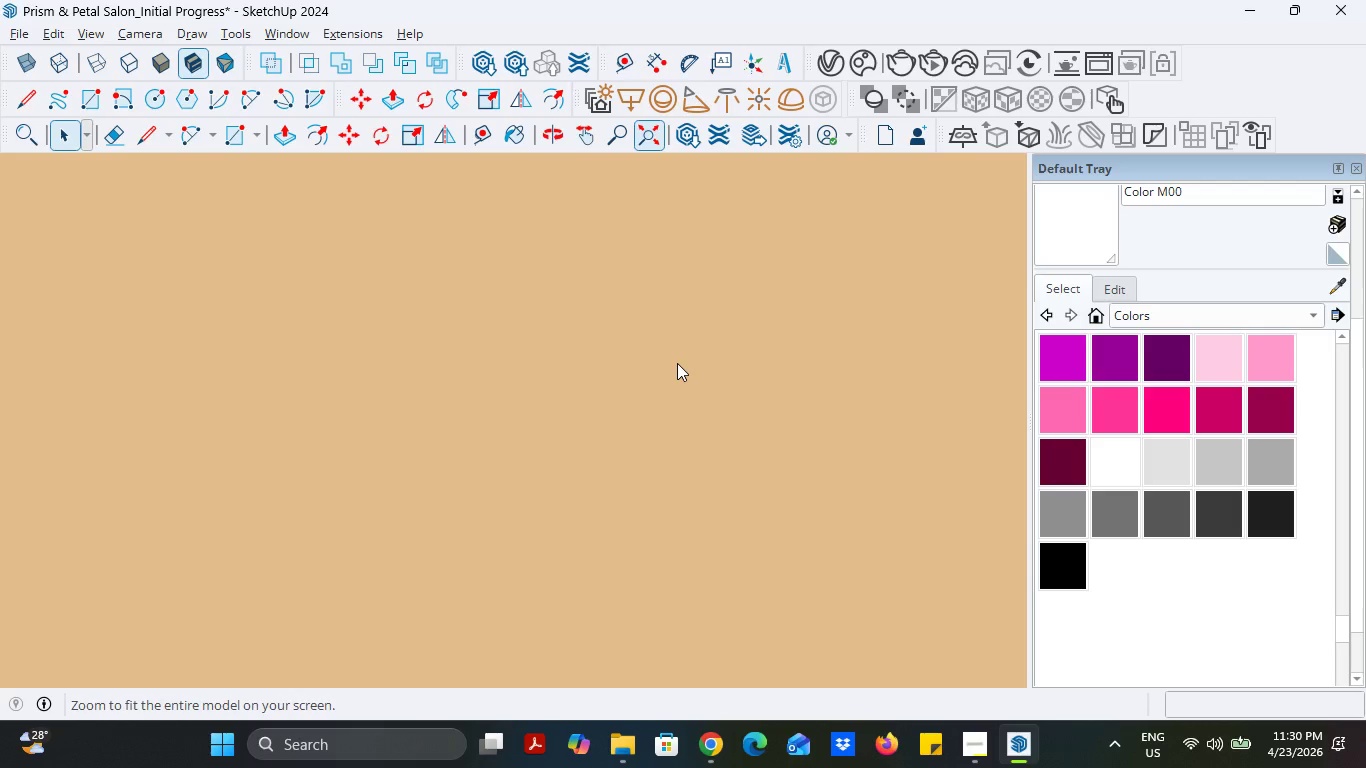 
wait(8.59)
 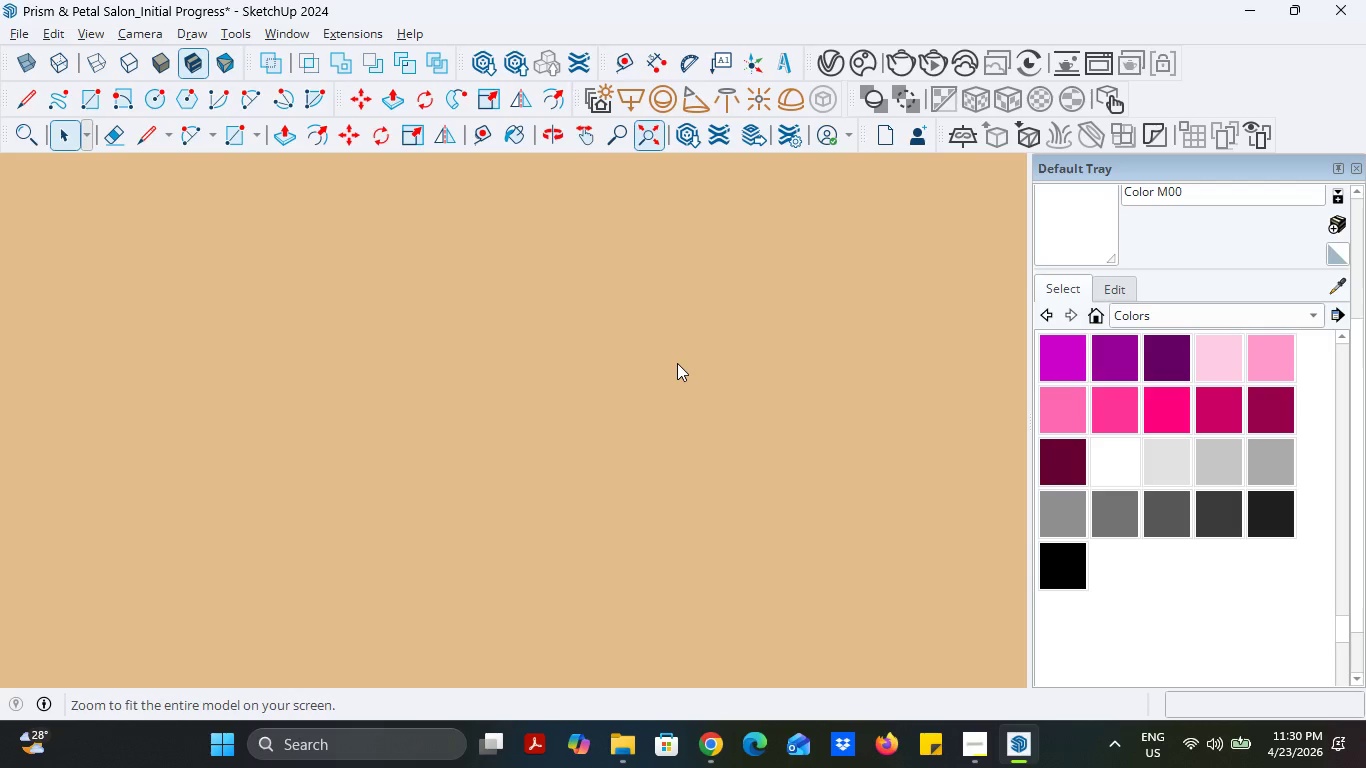 
scroll: coordinate [509, 533], scroll_direction: up, amount: 29.0
 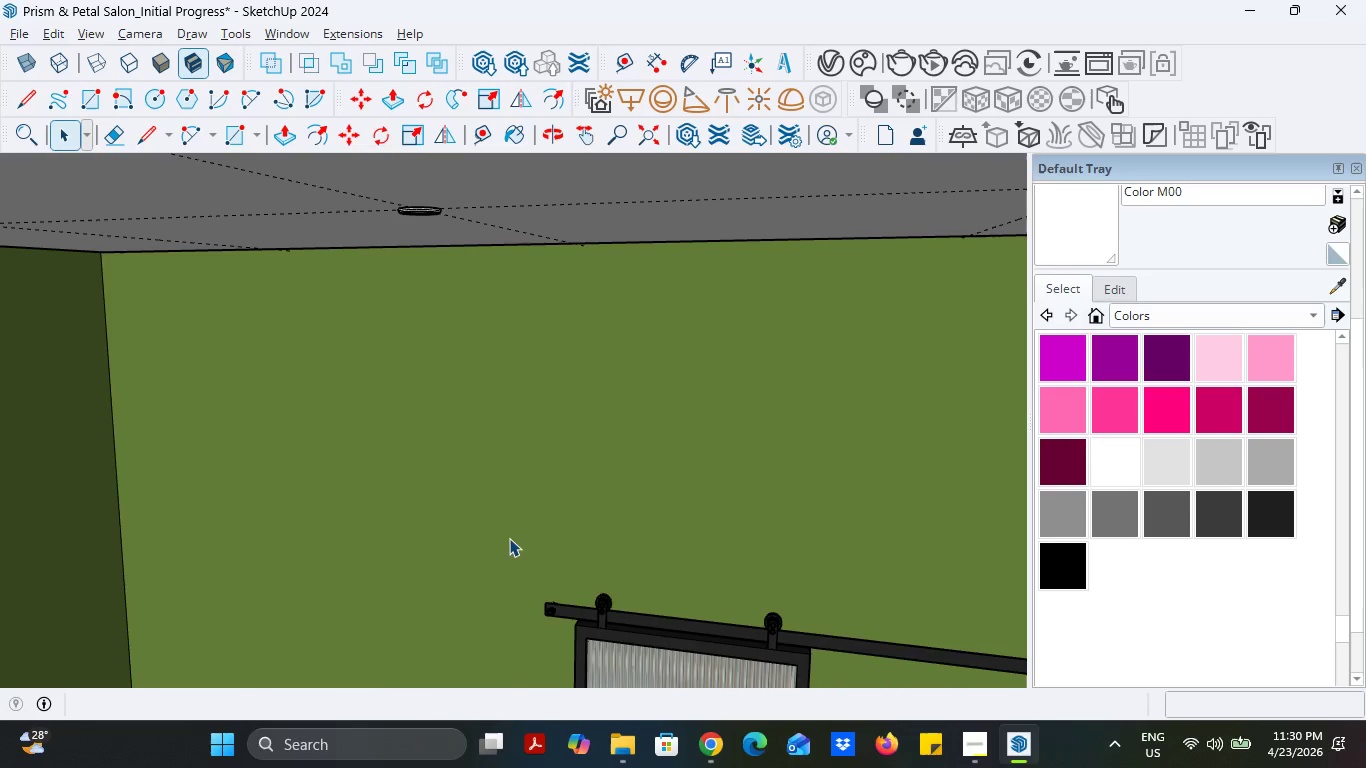 
scroll: coordinate [510, 542], scroll_direction: down, amount: 7.0
 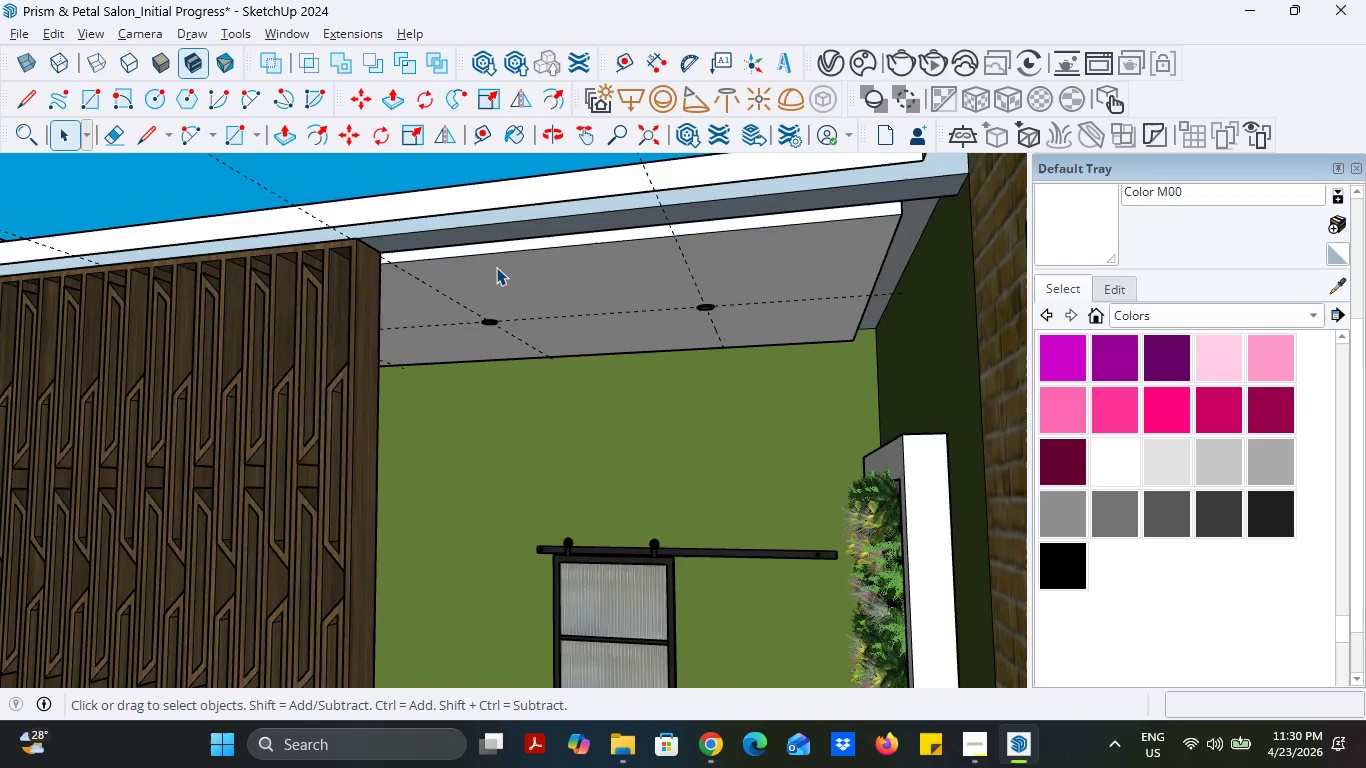 
scroll: coordinate [496, 267], scroll_direction: up, amount: 2.0
 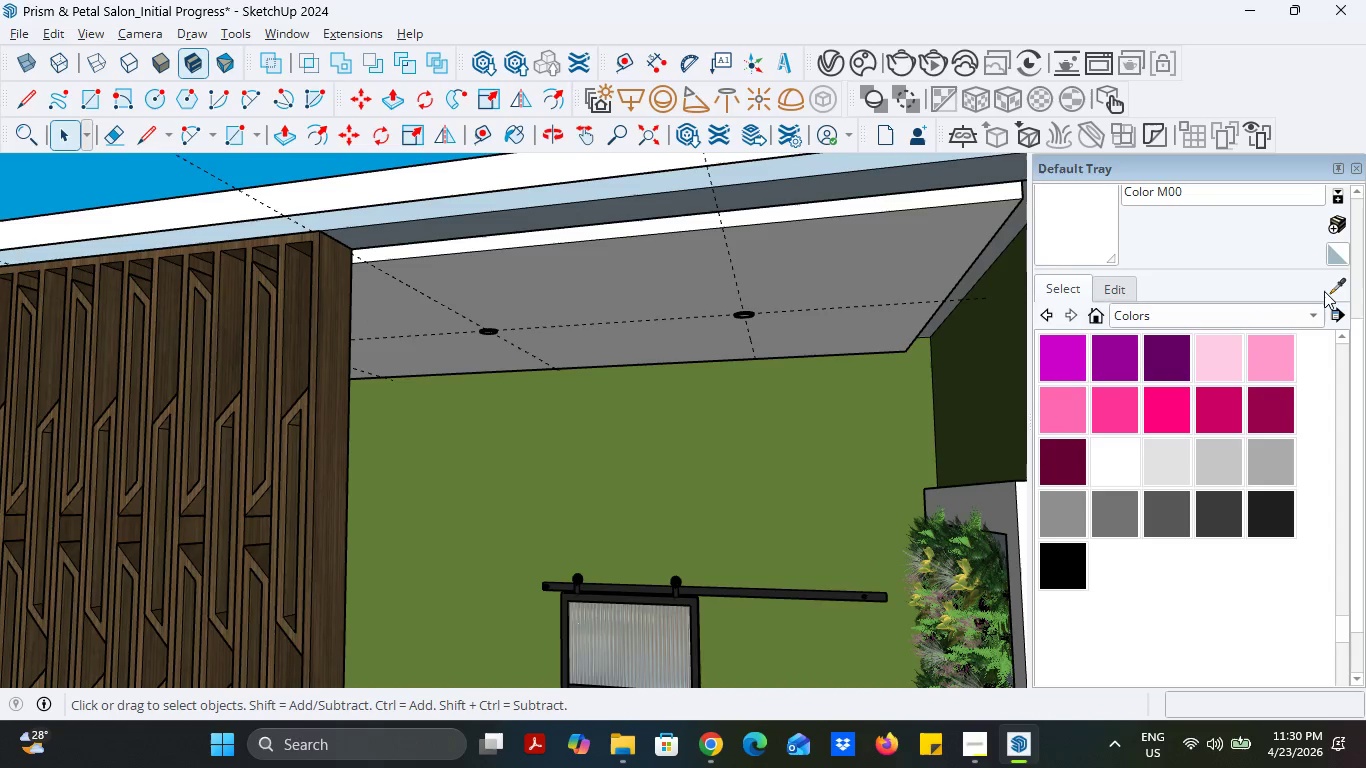 
left_click([1333, 289])
 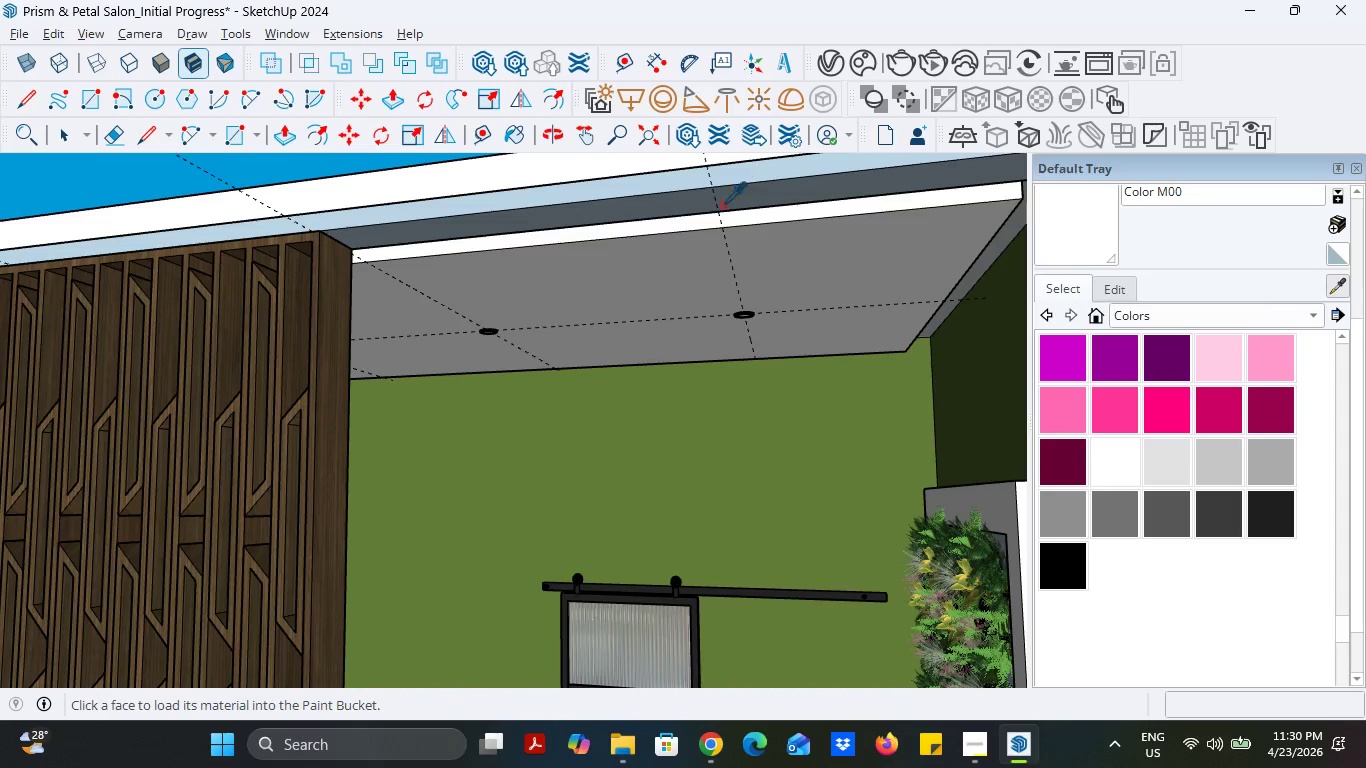 
left_click([682, 275])
 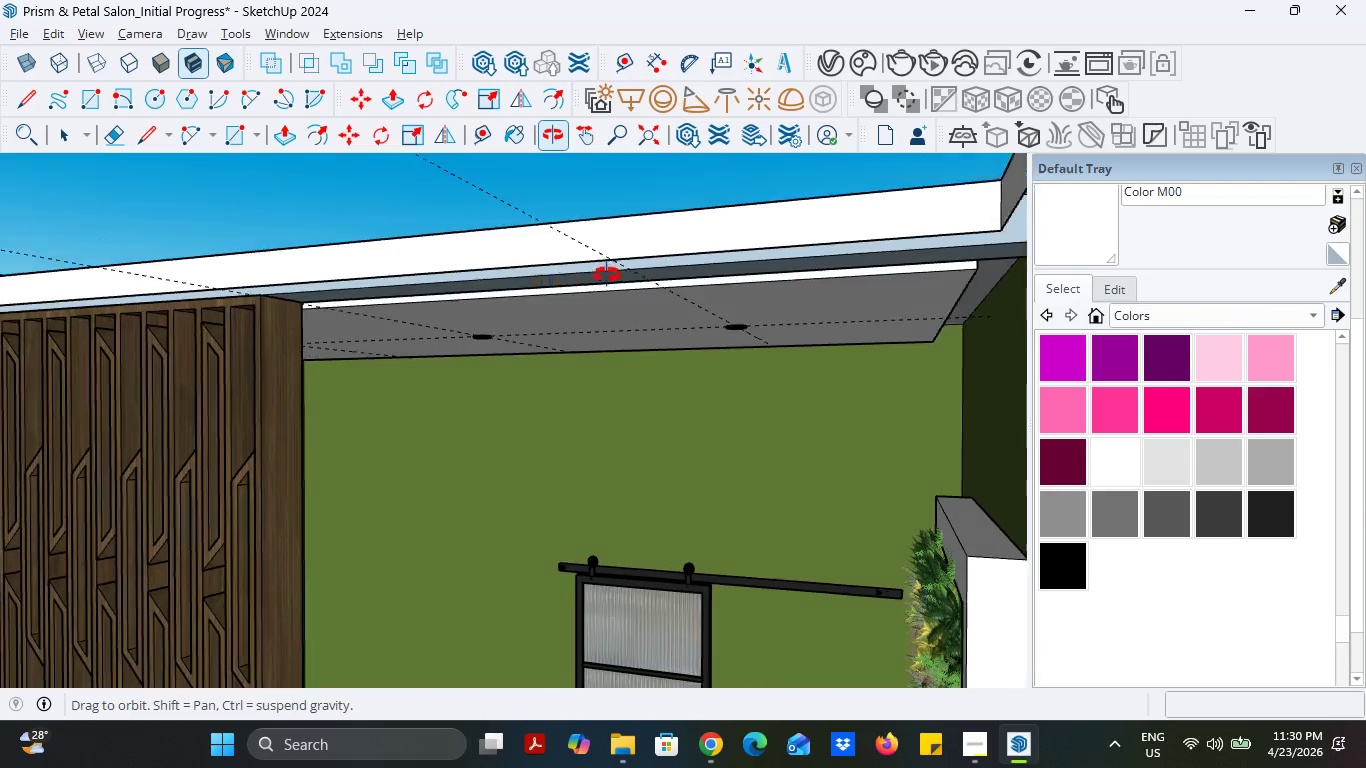 
scroll: coordinate [579, 340], scroll_direction: up, amount: 12.0
 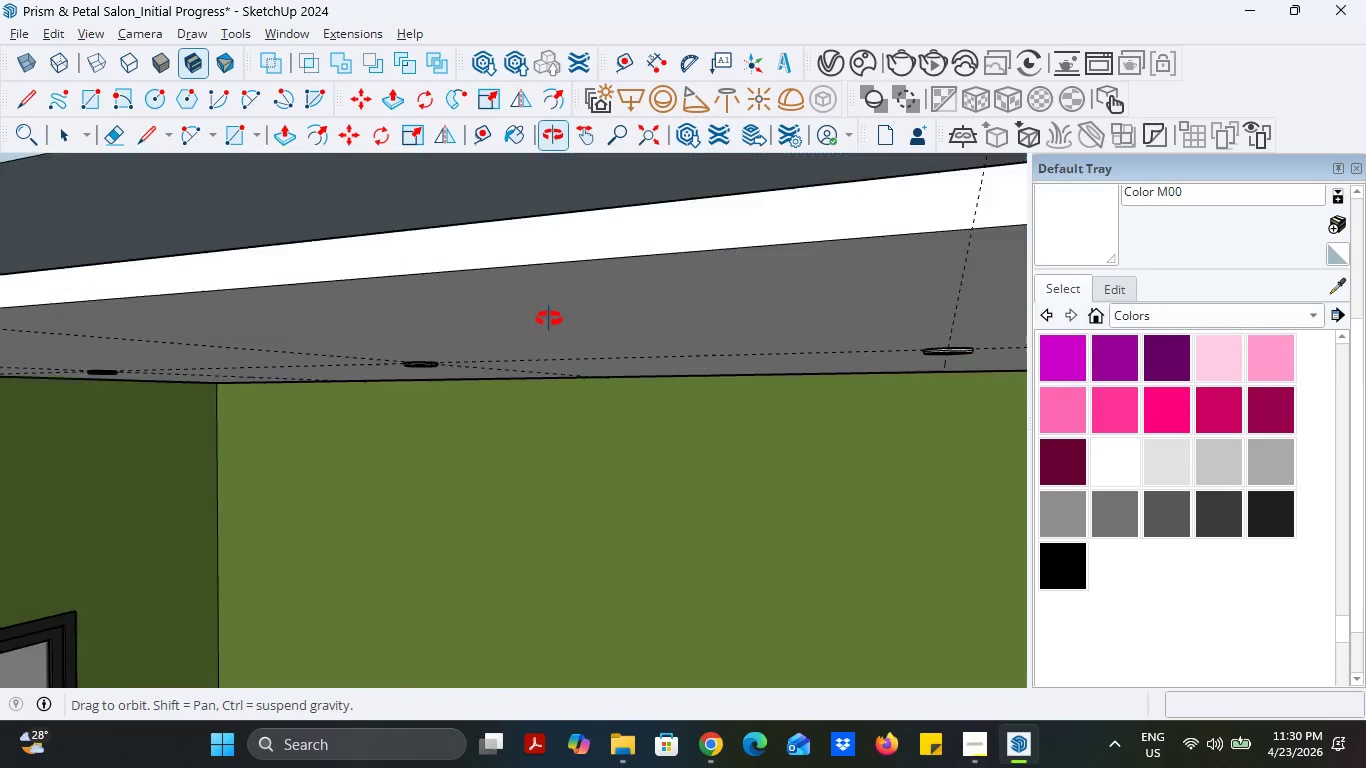 
scroll: coordinate [534, 305], scroll_direction: down, amount: 2.0
 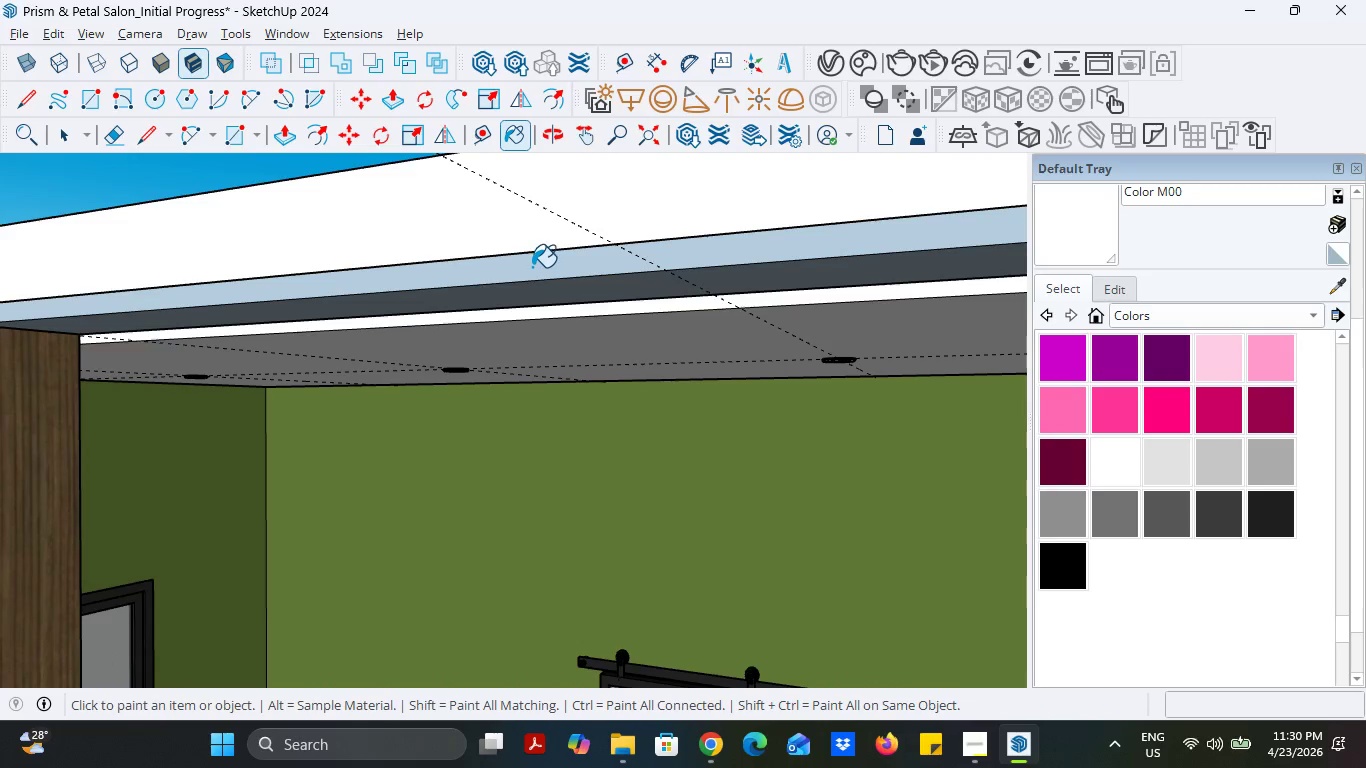 
left_click([533, 267])
 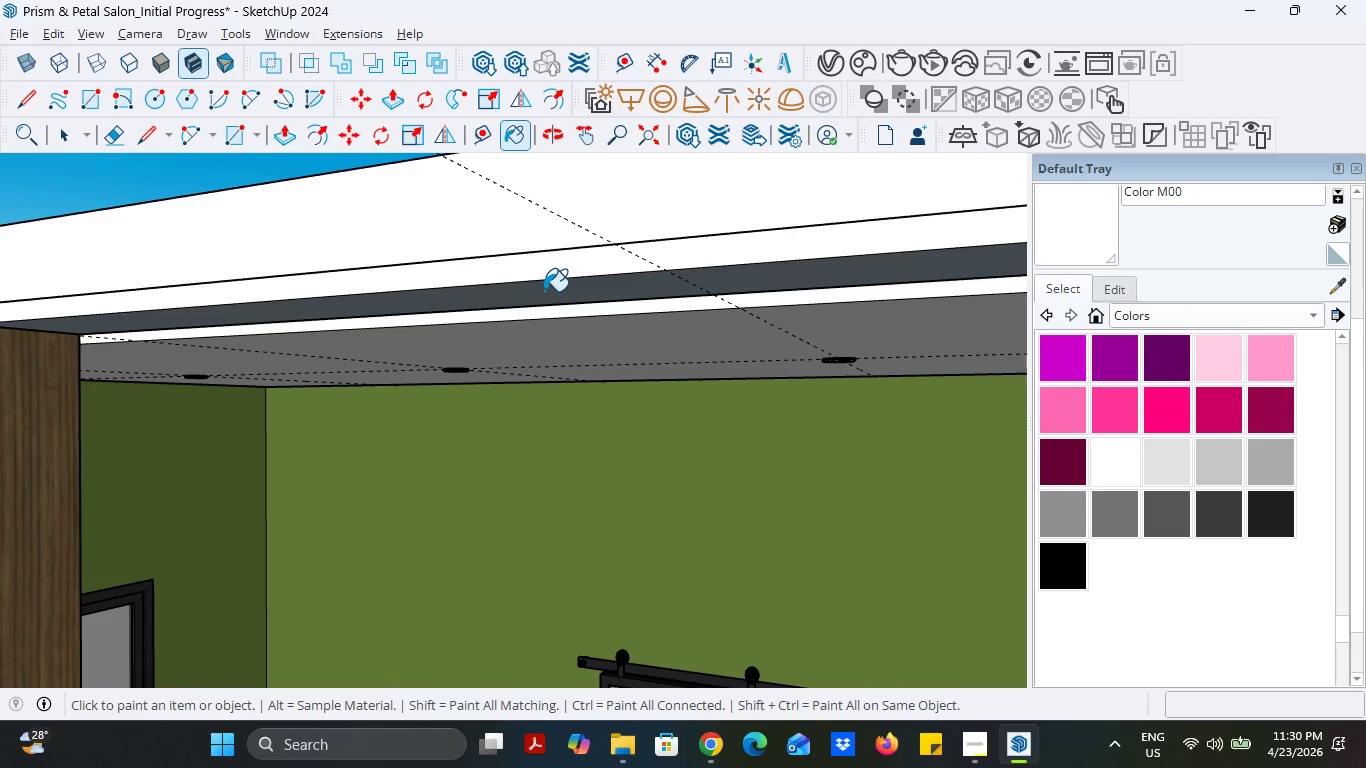 
left_click([544, 292])
 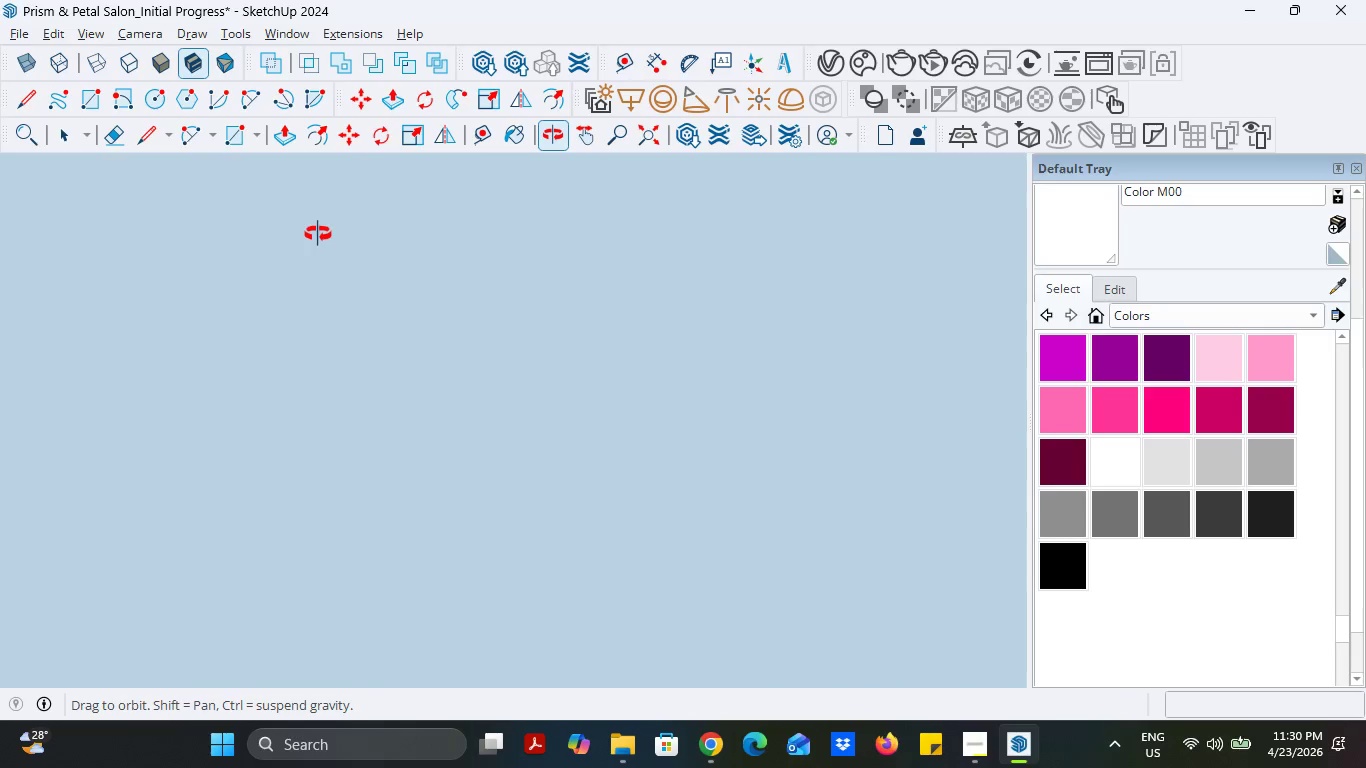 
scroll: coordinate [428, 263], scroll_direction: up, amount: 11.0
 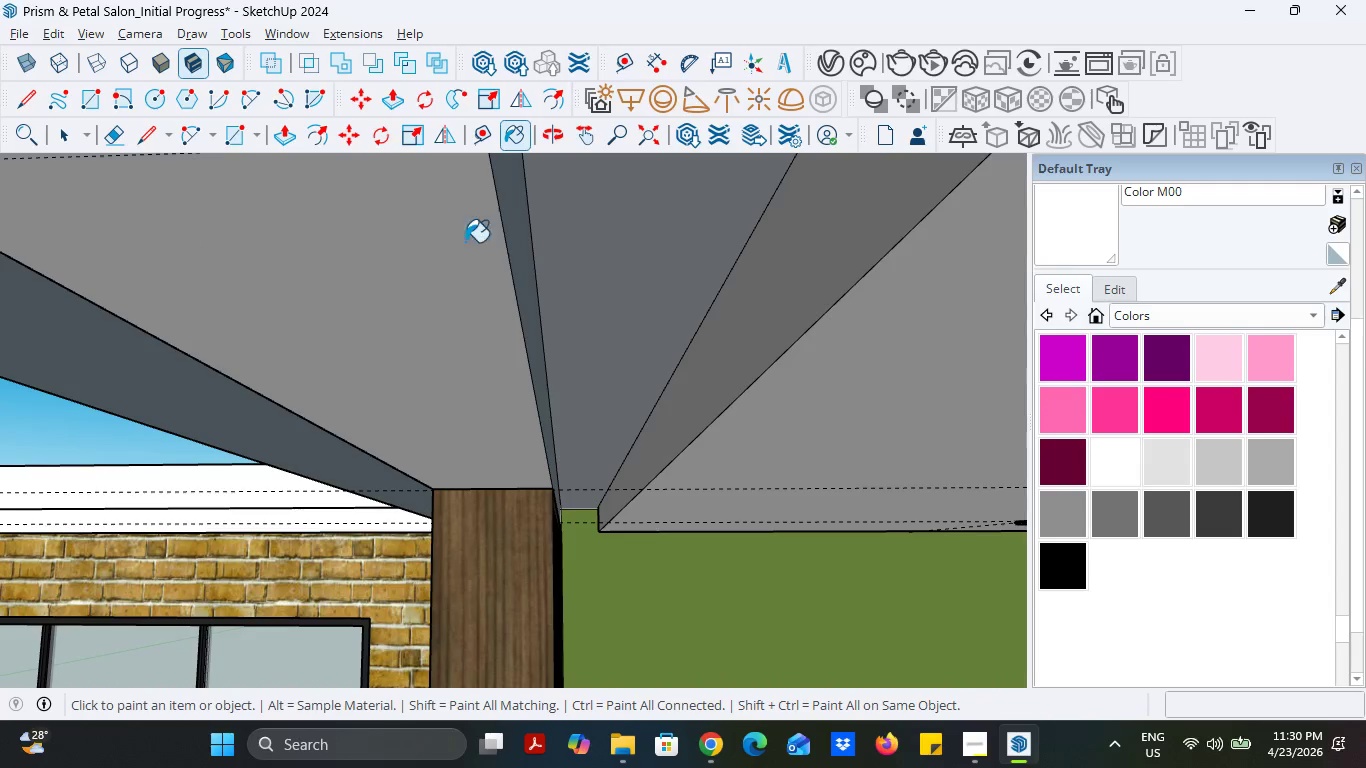 
left_click([514, 242])
 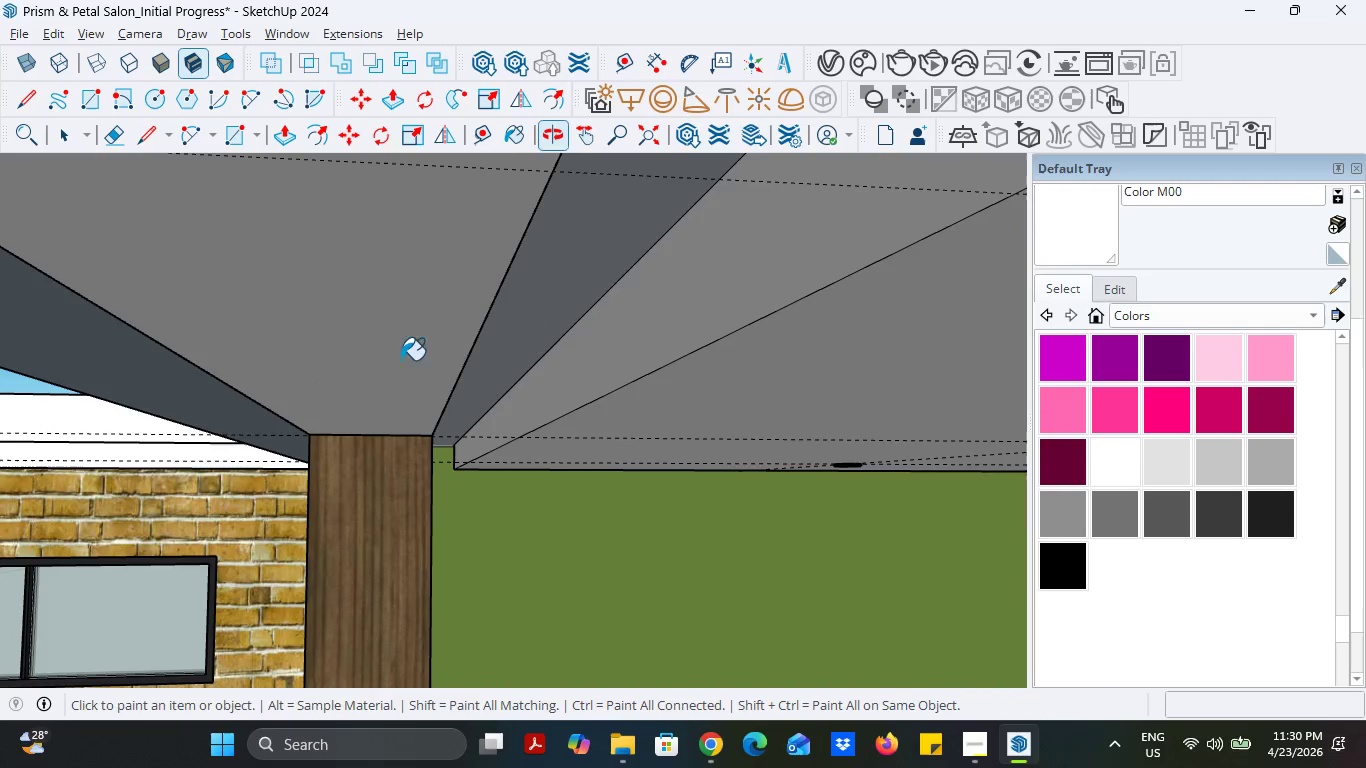 
left_click([211, 404])
 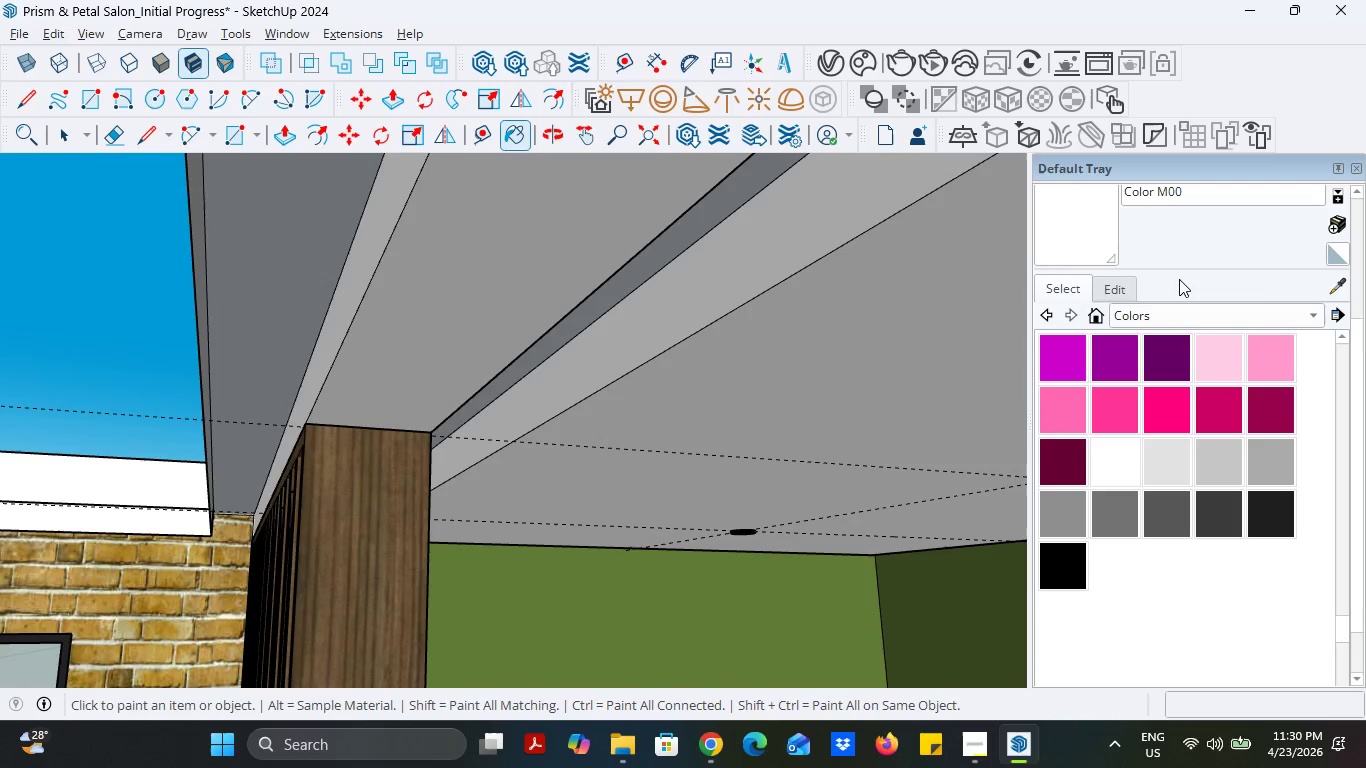 
left_click([1329, 290])
 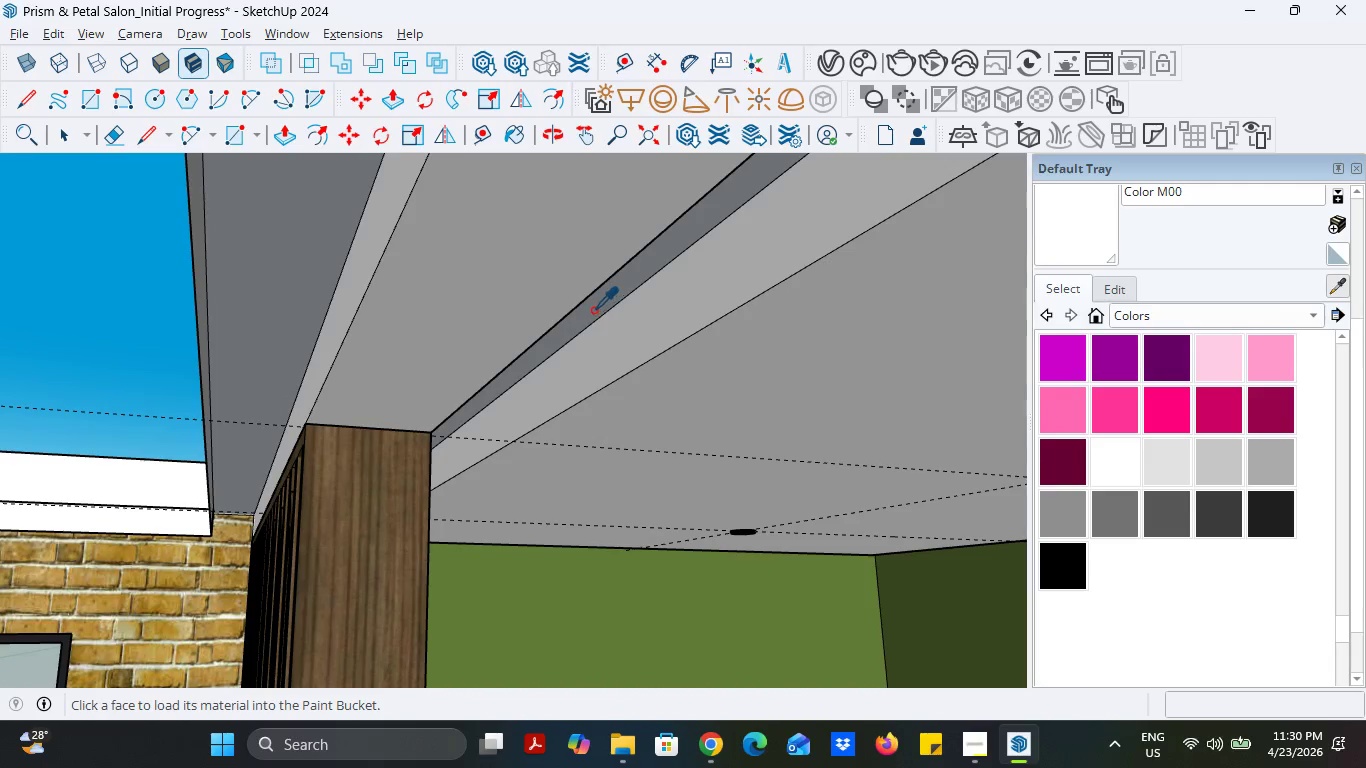 
left_click([592, 308])
 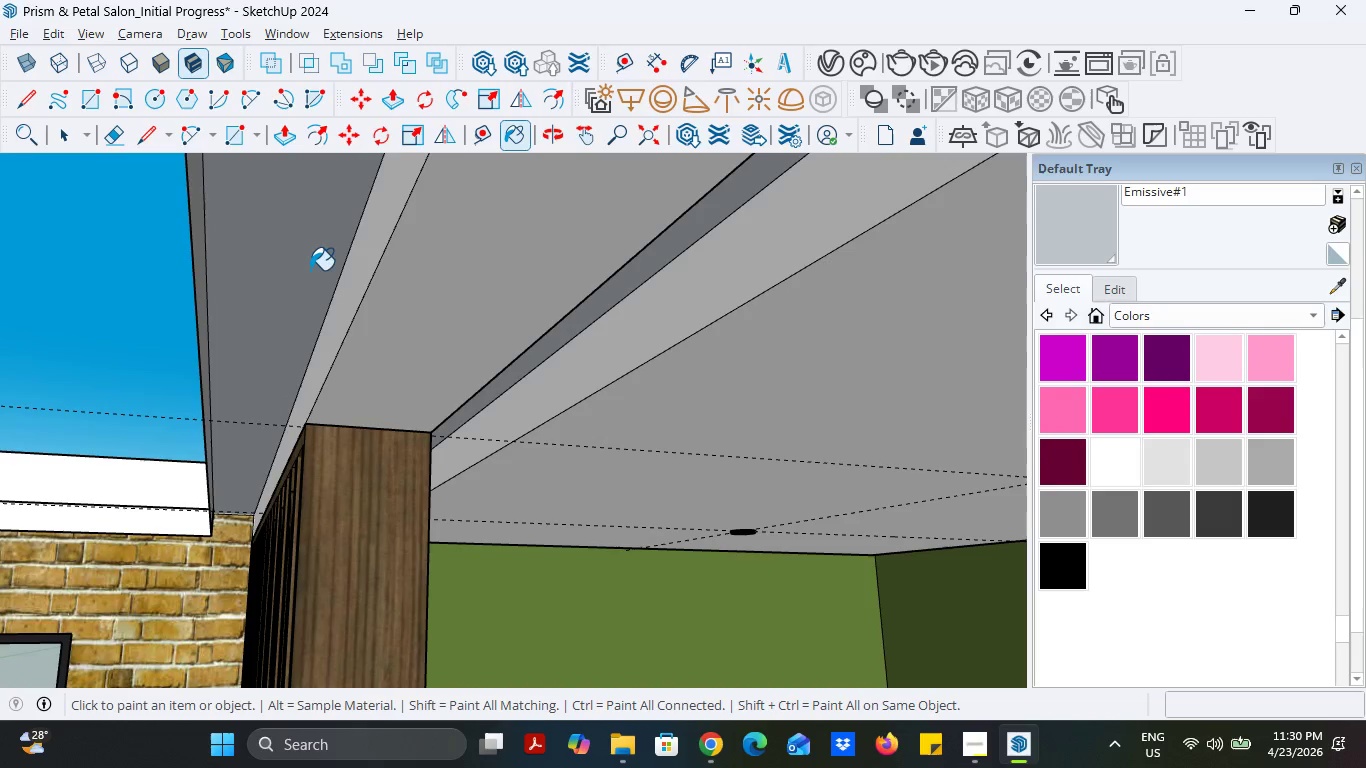 
left_click([303, 266])
 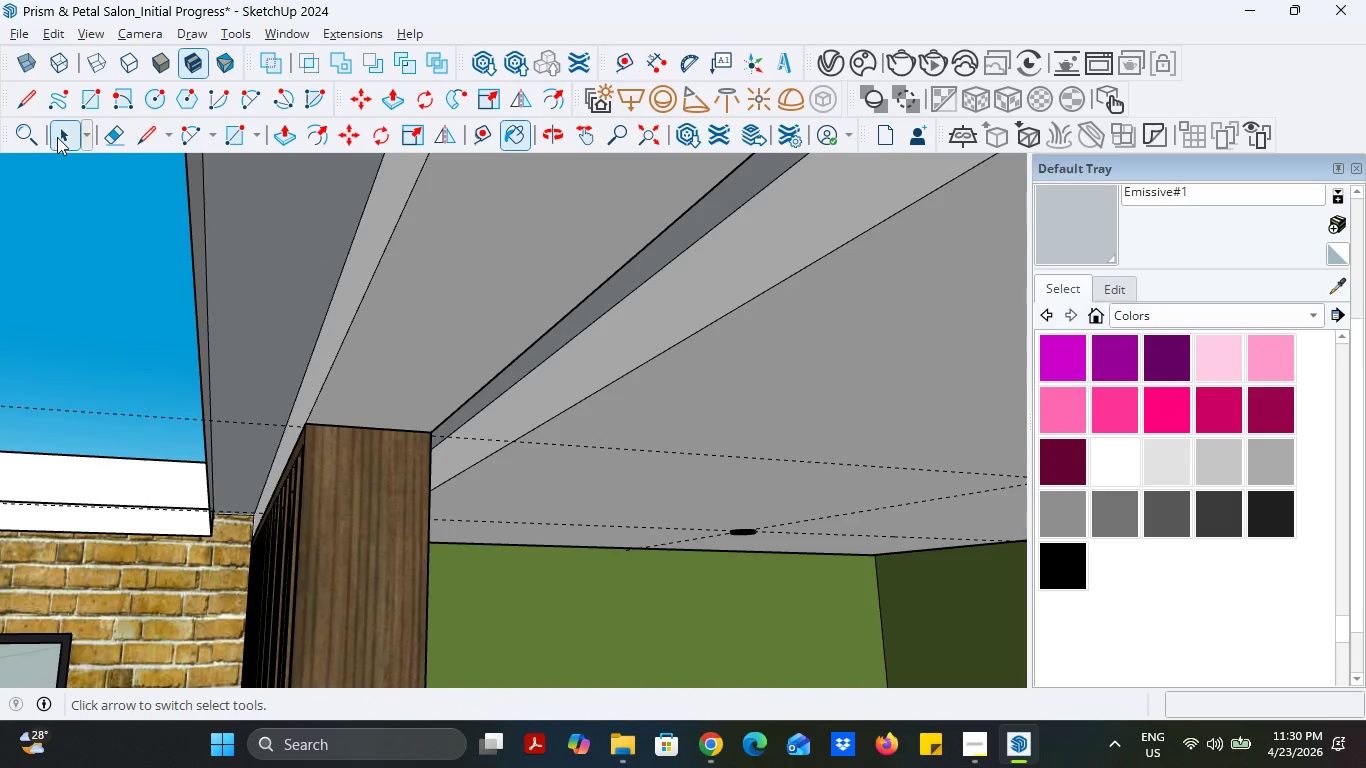 
double_click([97, 236])
 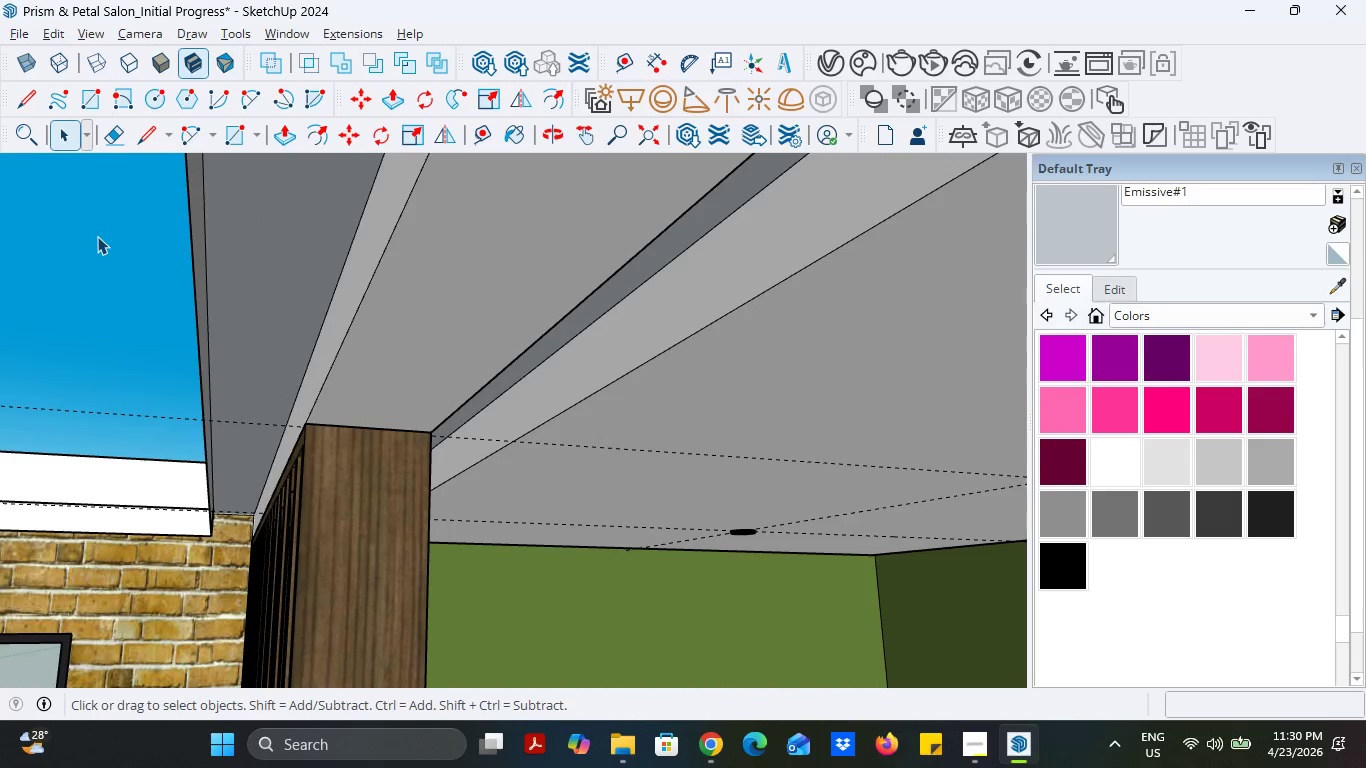 
triple_click([97, 236])
 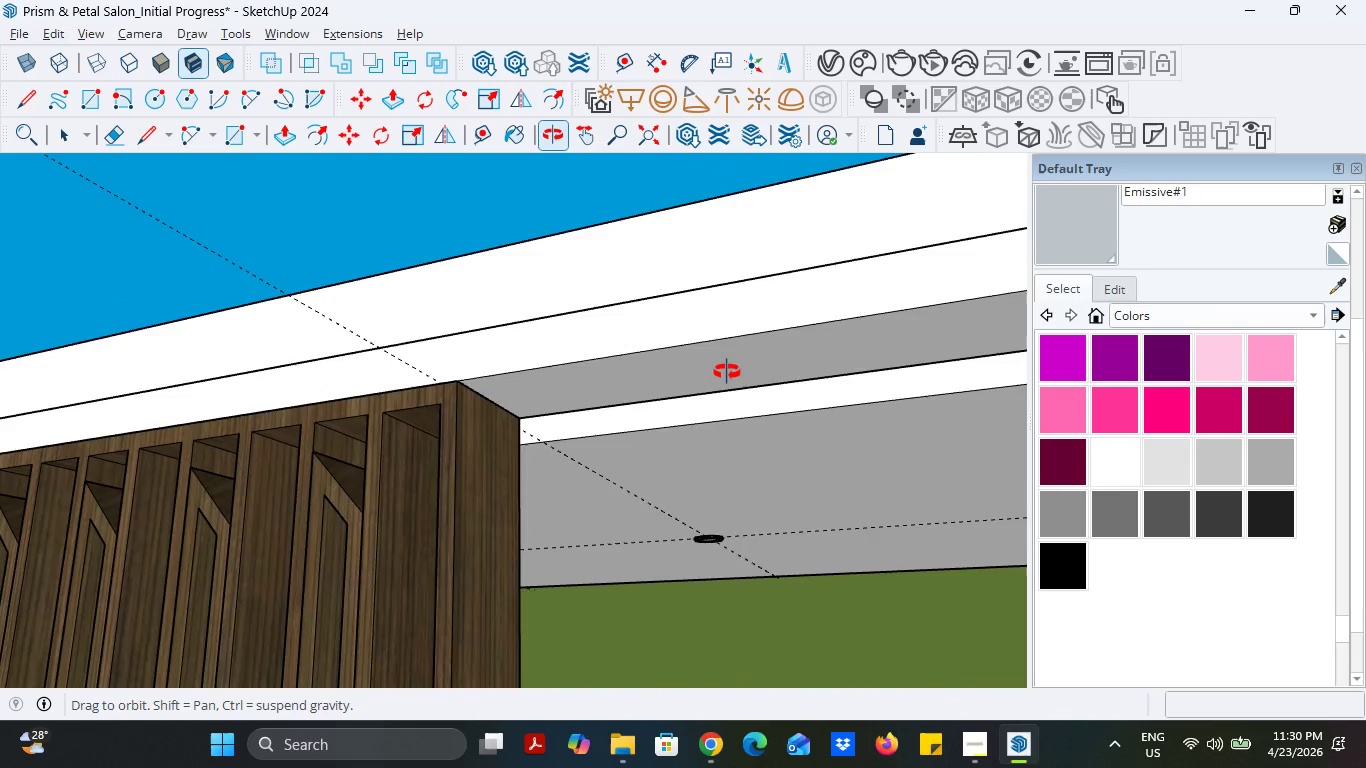 
scroll: coordinate [808, 401], scroll_direction: down, amount: 6.0
 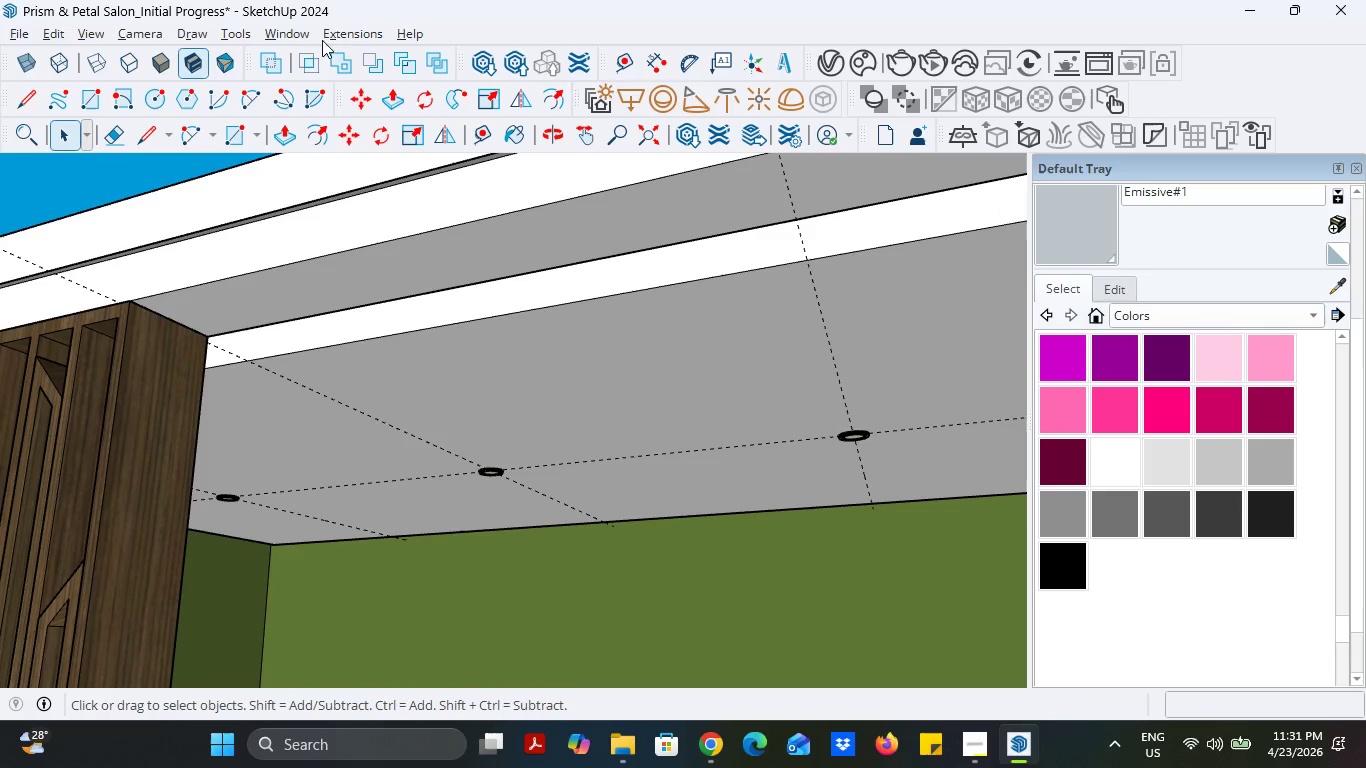 
left_click([296, 30])
 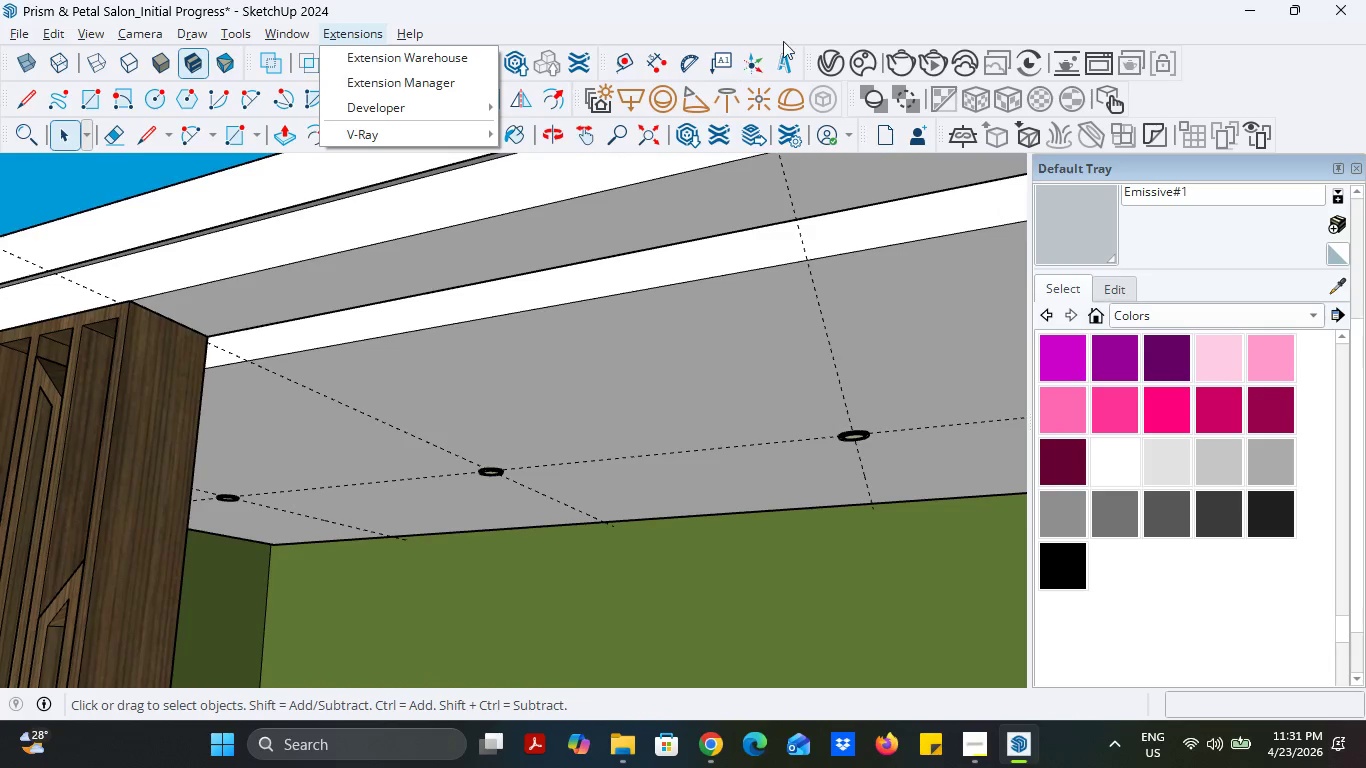 
double_click([831, 63])
 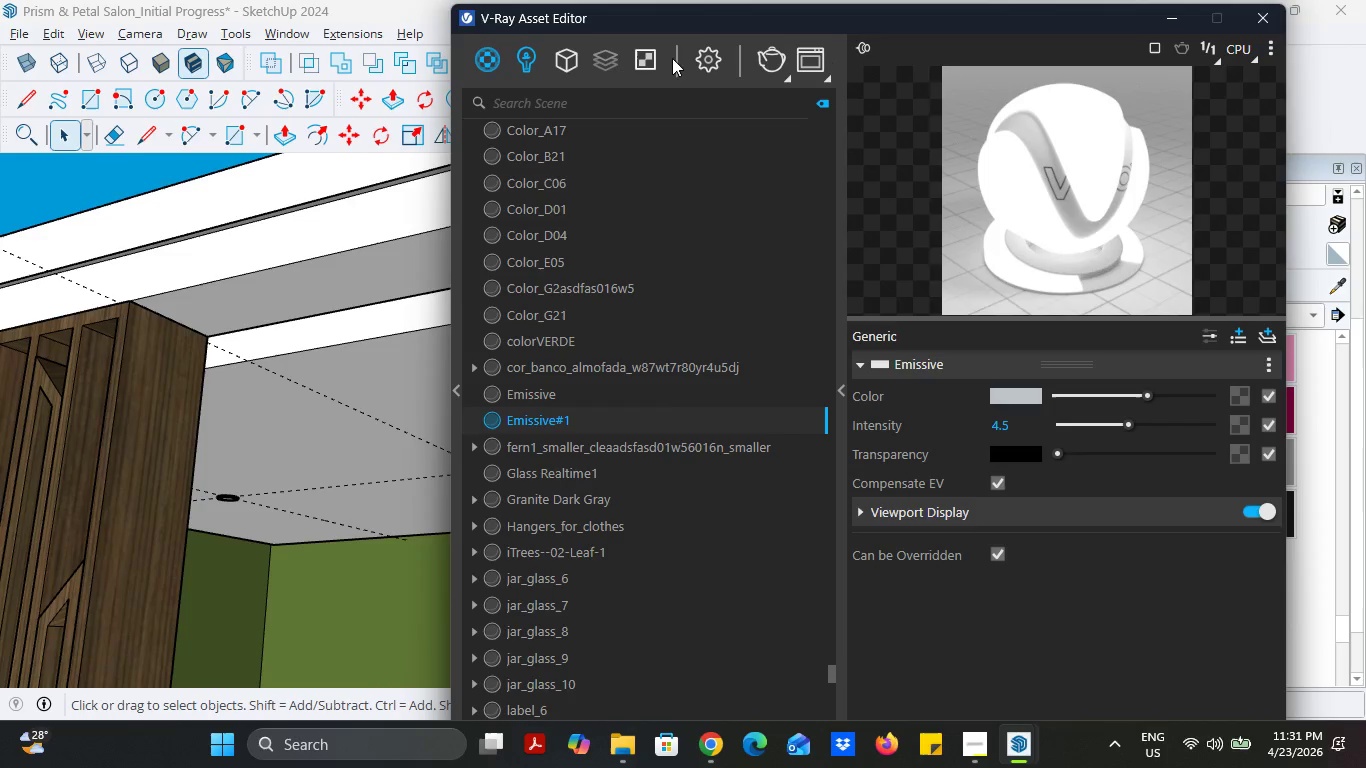 
left_click([532, 61])
 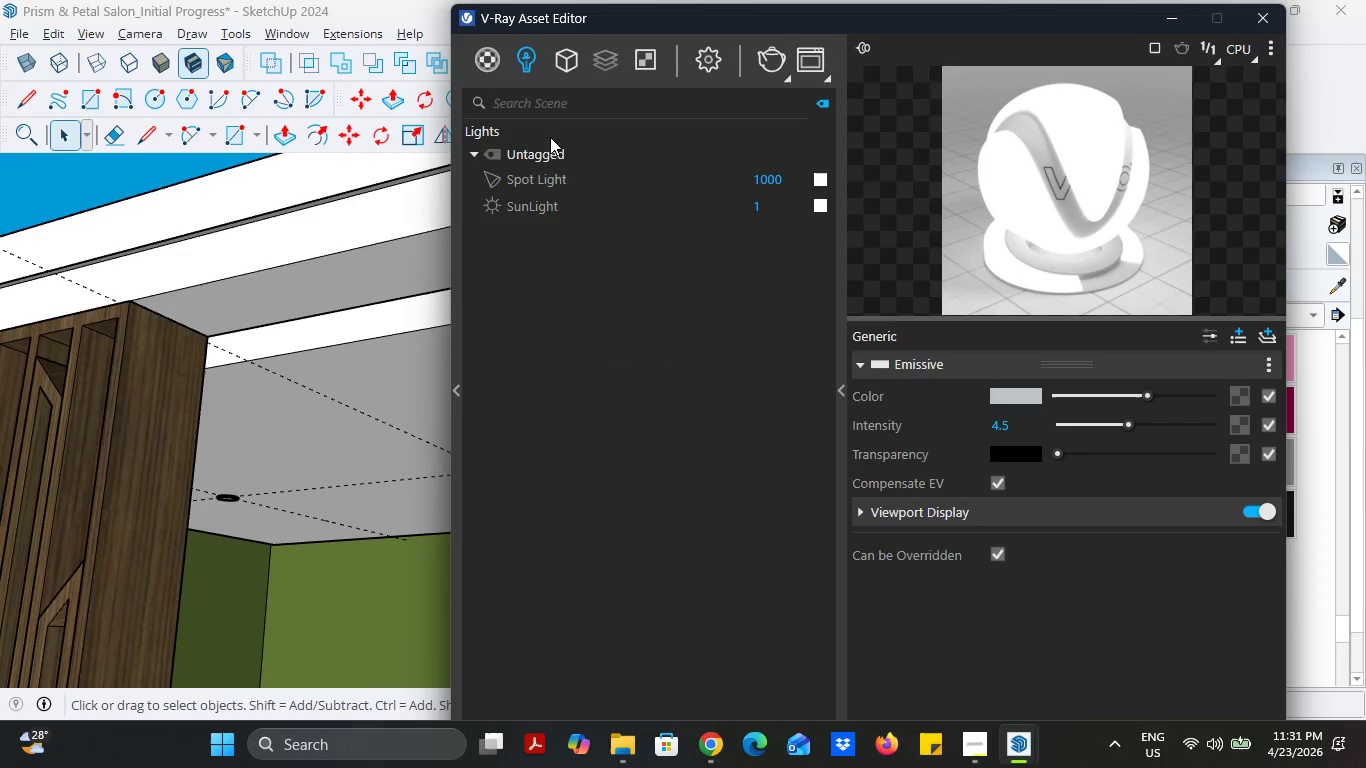 
mouse_move([566, 211])
 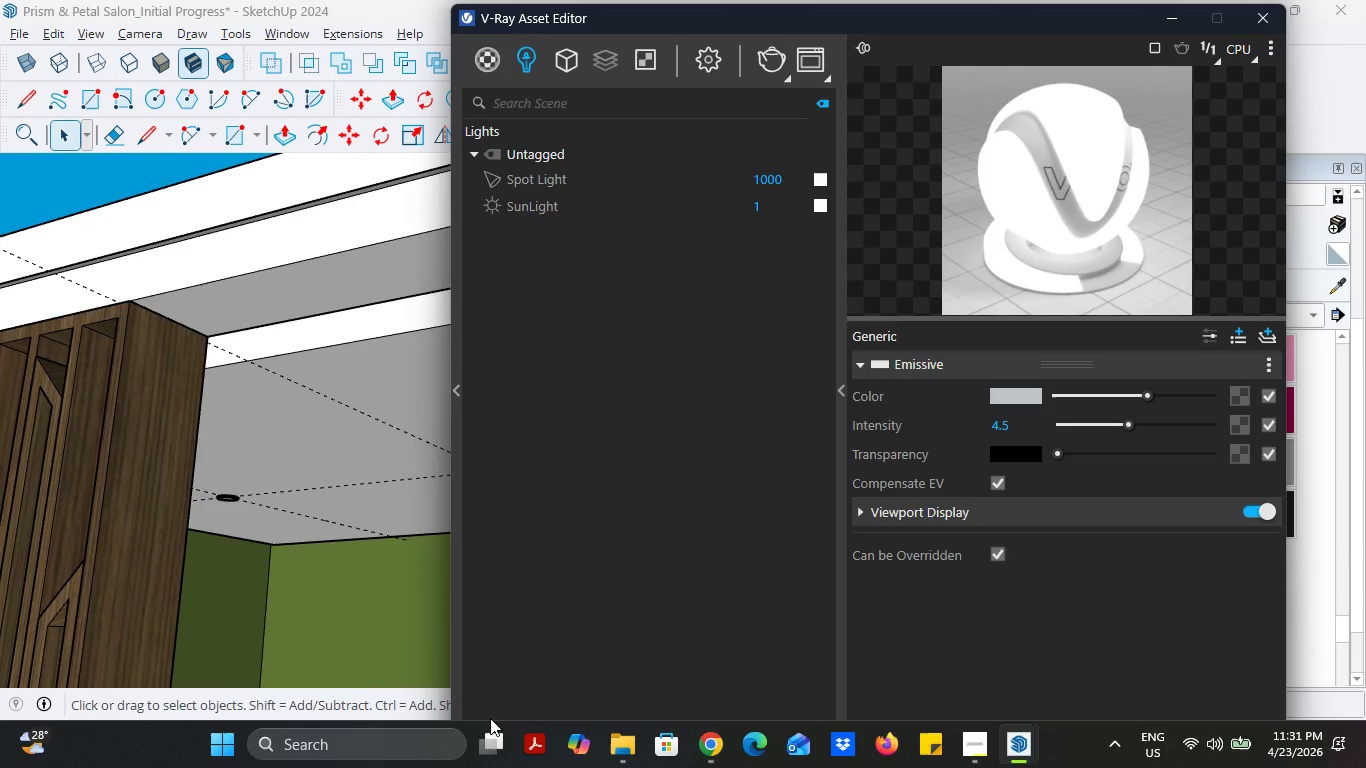 
left_click([491, 719])
 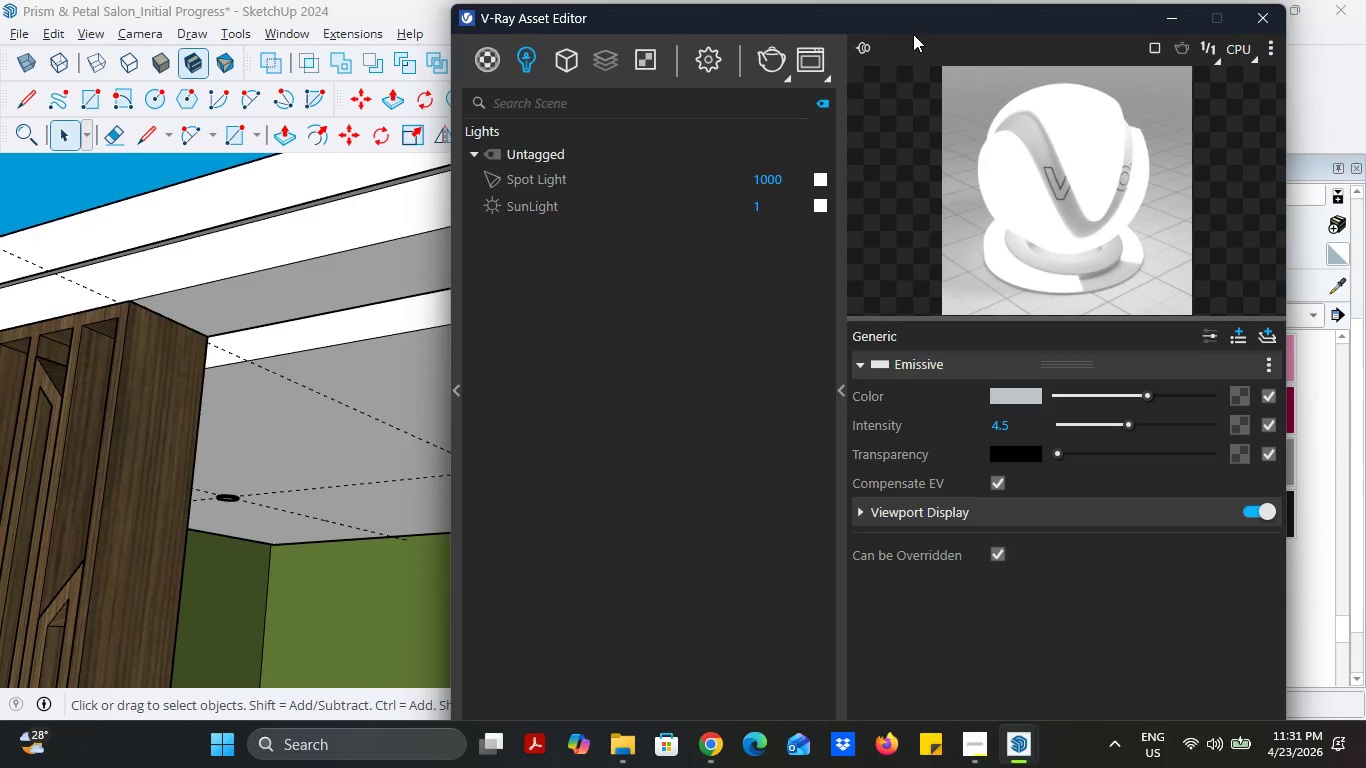 
left_click_drag(start_coordinate=[913, 27], to_coordinate=[926, 15])
 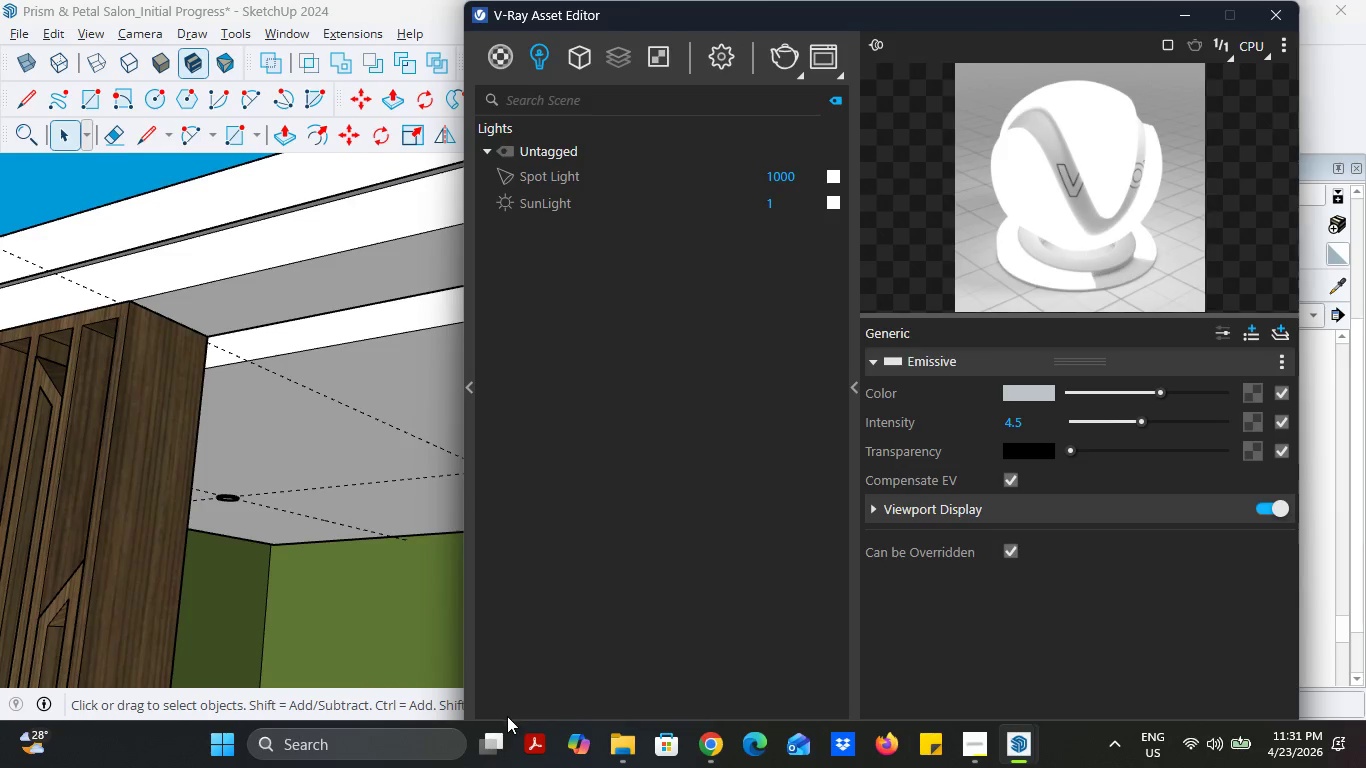 
left_click([506, 717])
 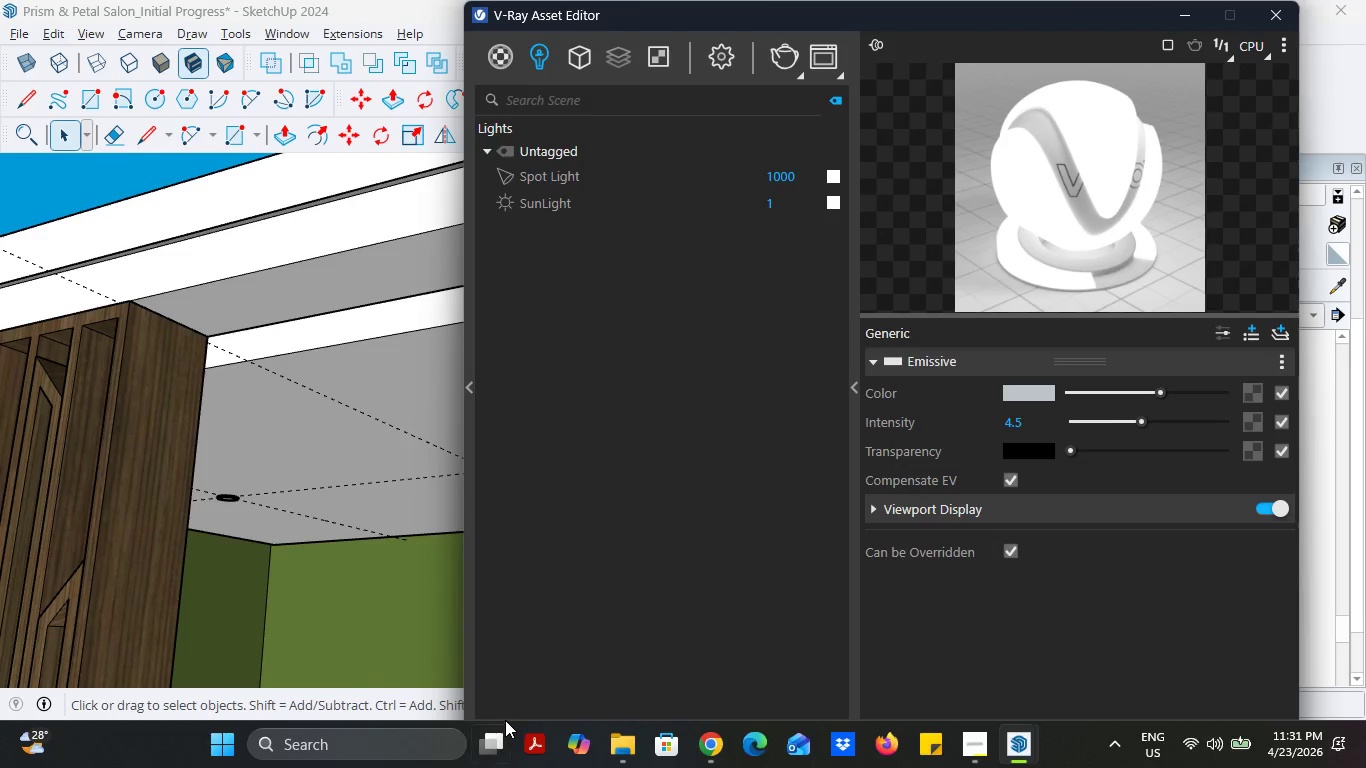 
left_click([505, 722])
 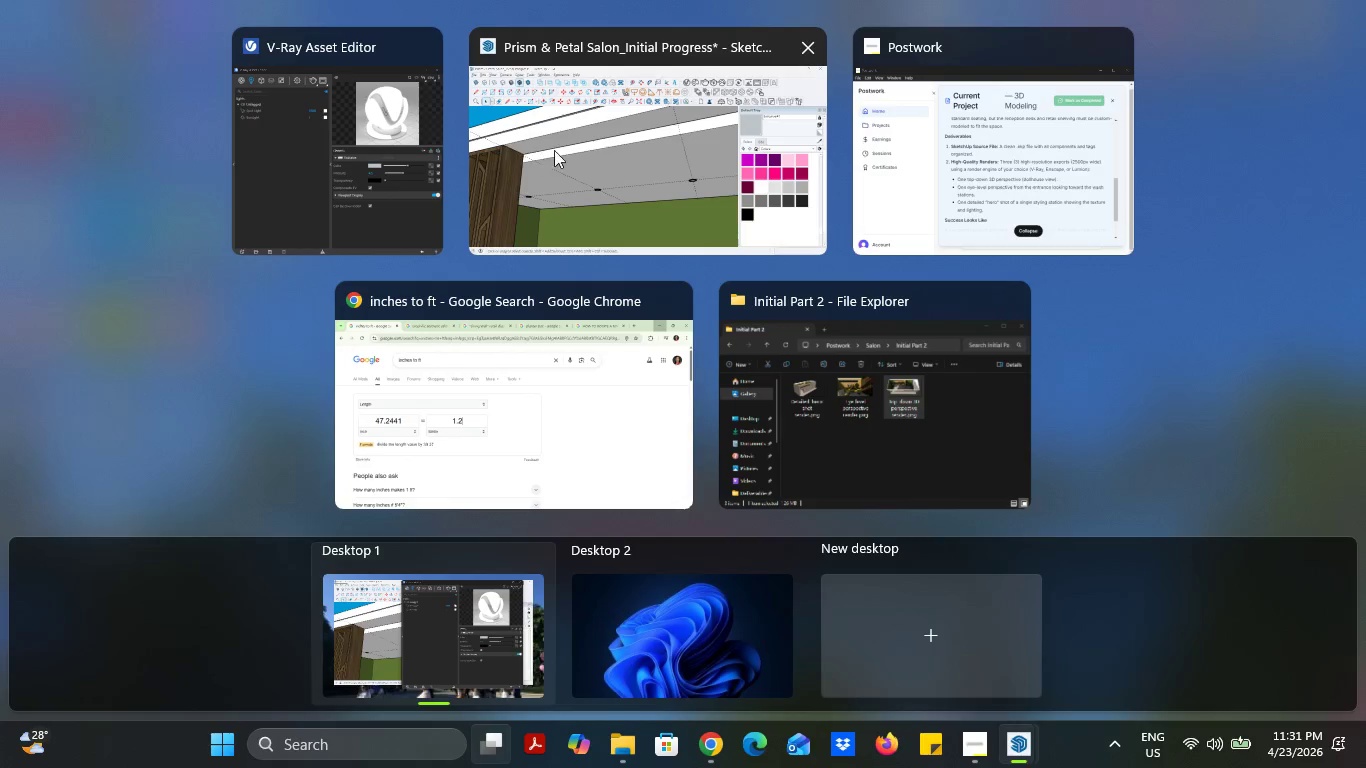 
left_click([415, 120])
 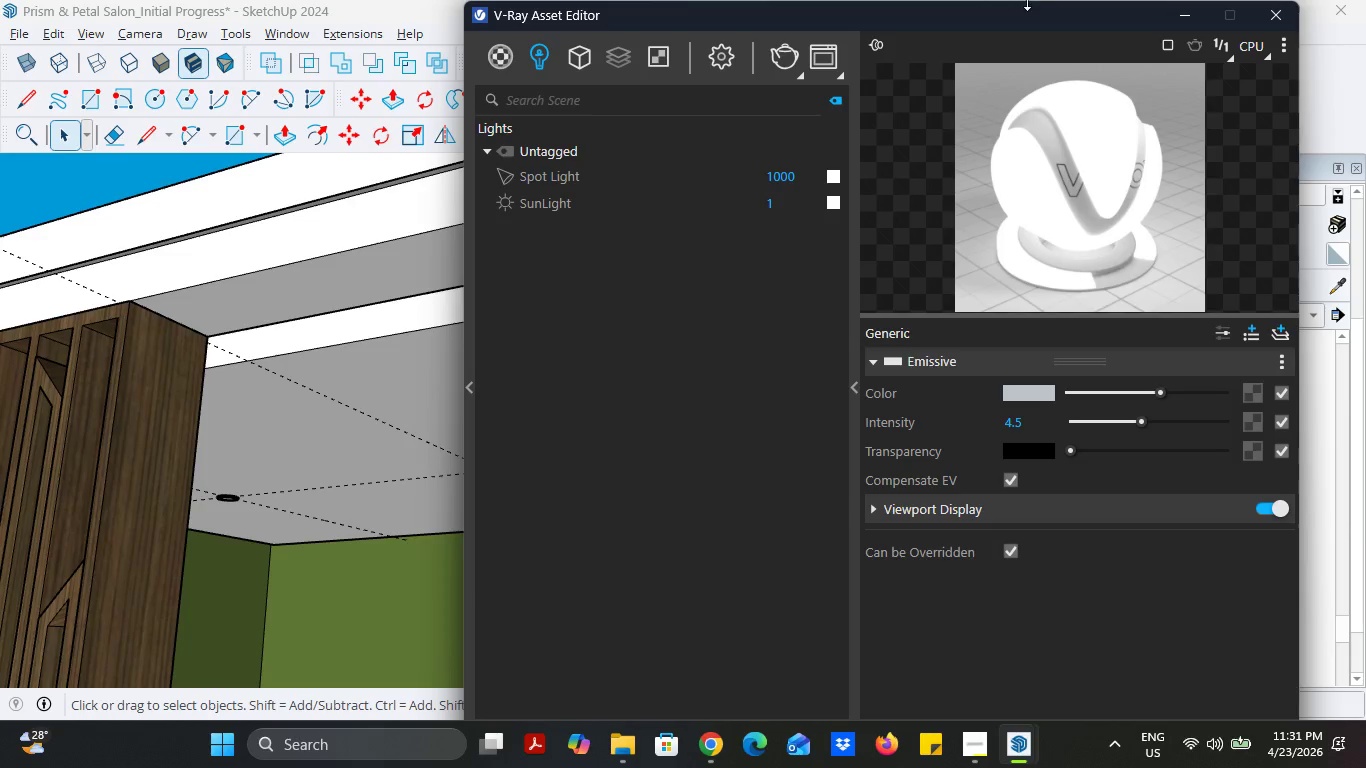 
left_click_drag(start_coordinate=[1008, 10], to_coordinate=[1085, 0])
 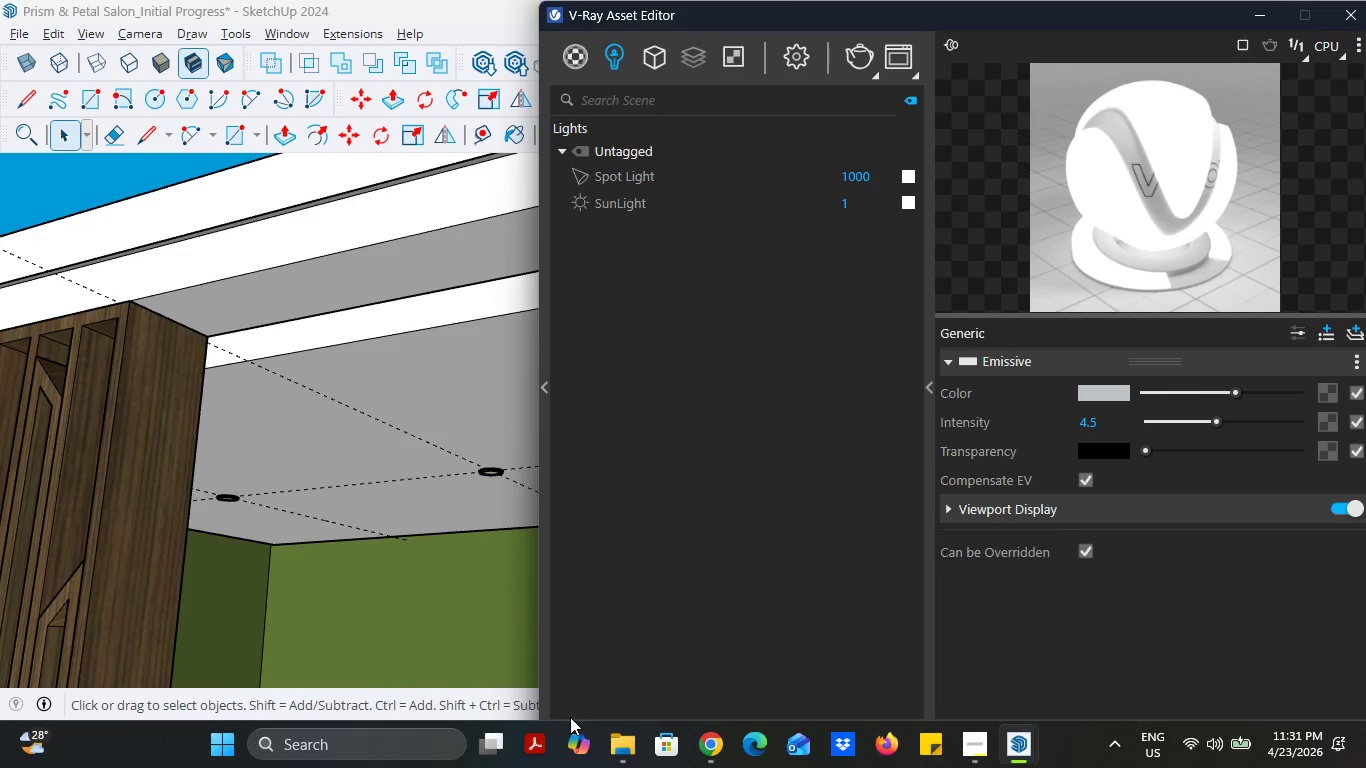 
left_click([569, 718])
 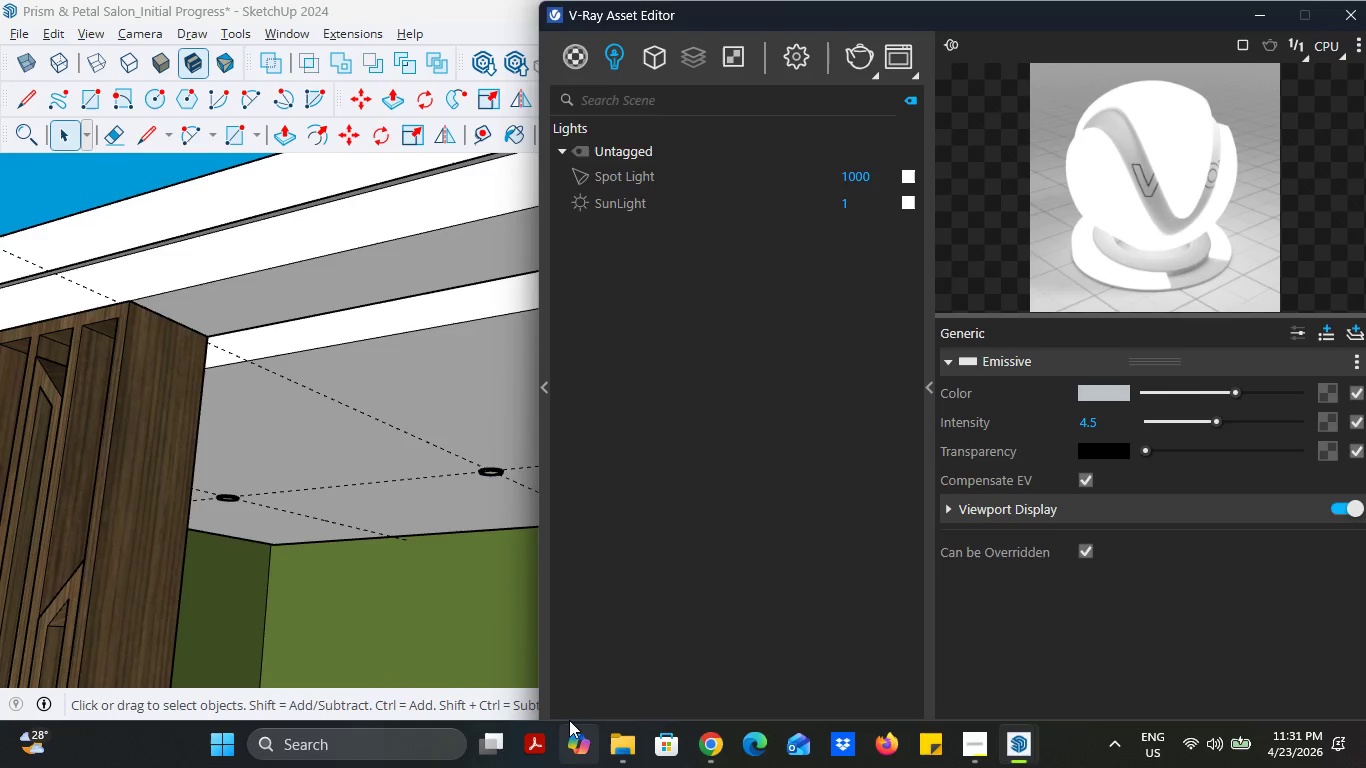 
left_click([569, 720])
 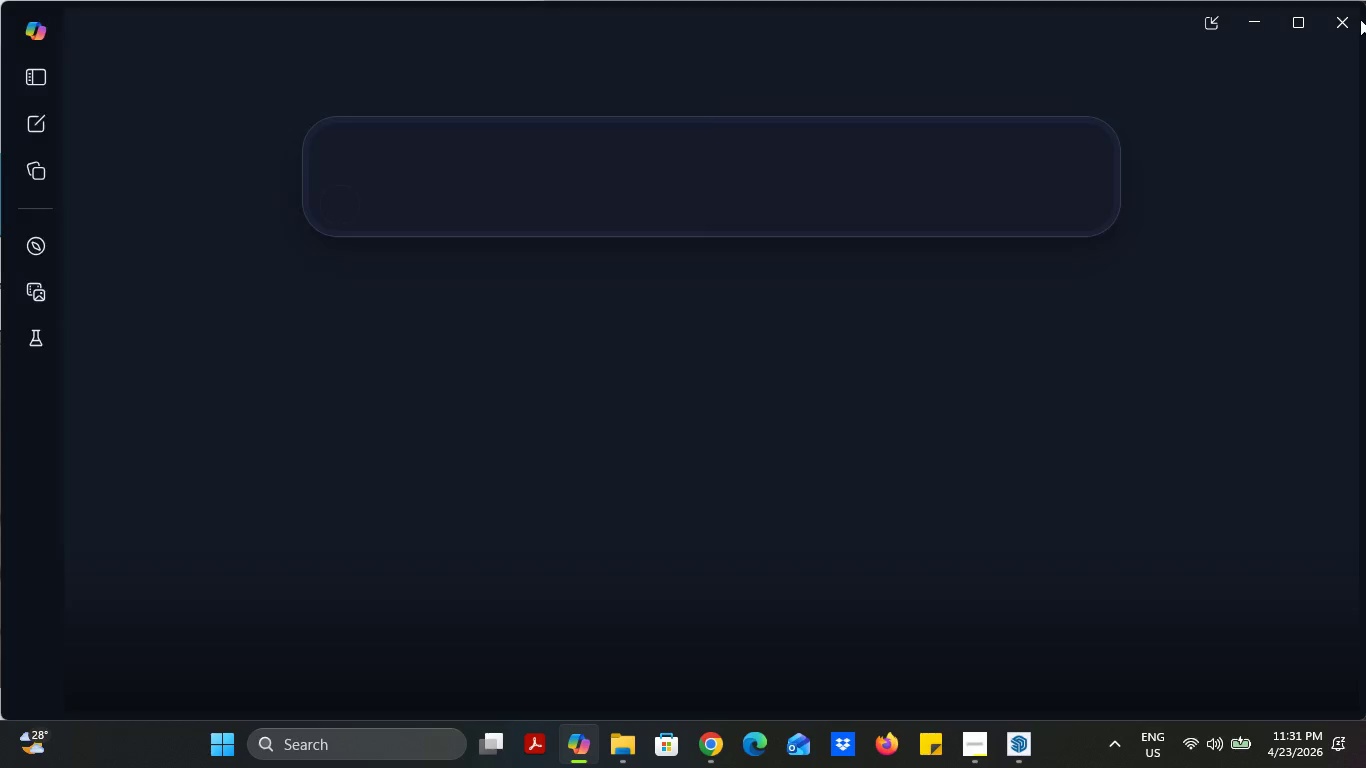 
wait(5.53)
 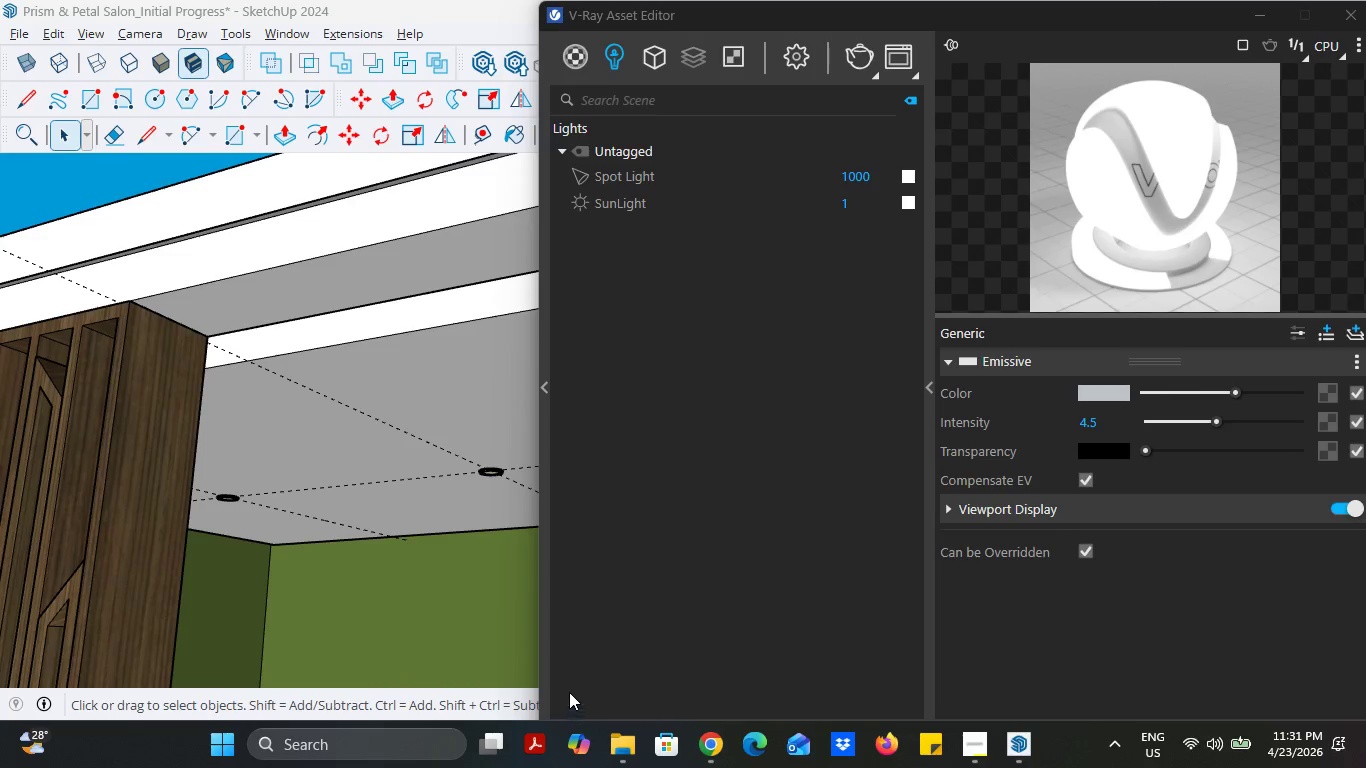 
left_click([1354, 23])
 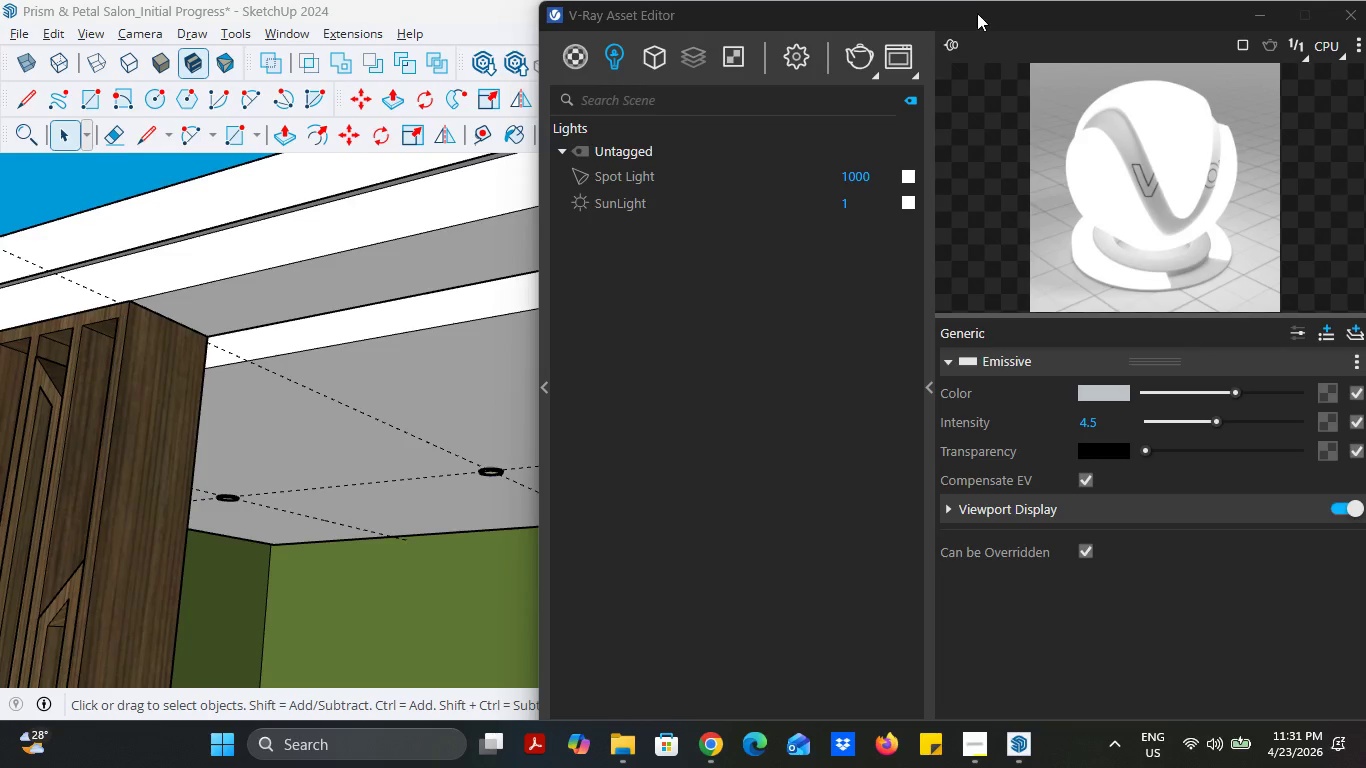 
left_click_drag(start_coordinate=[980, 19], to_coordinate=[993, 5])
 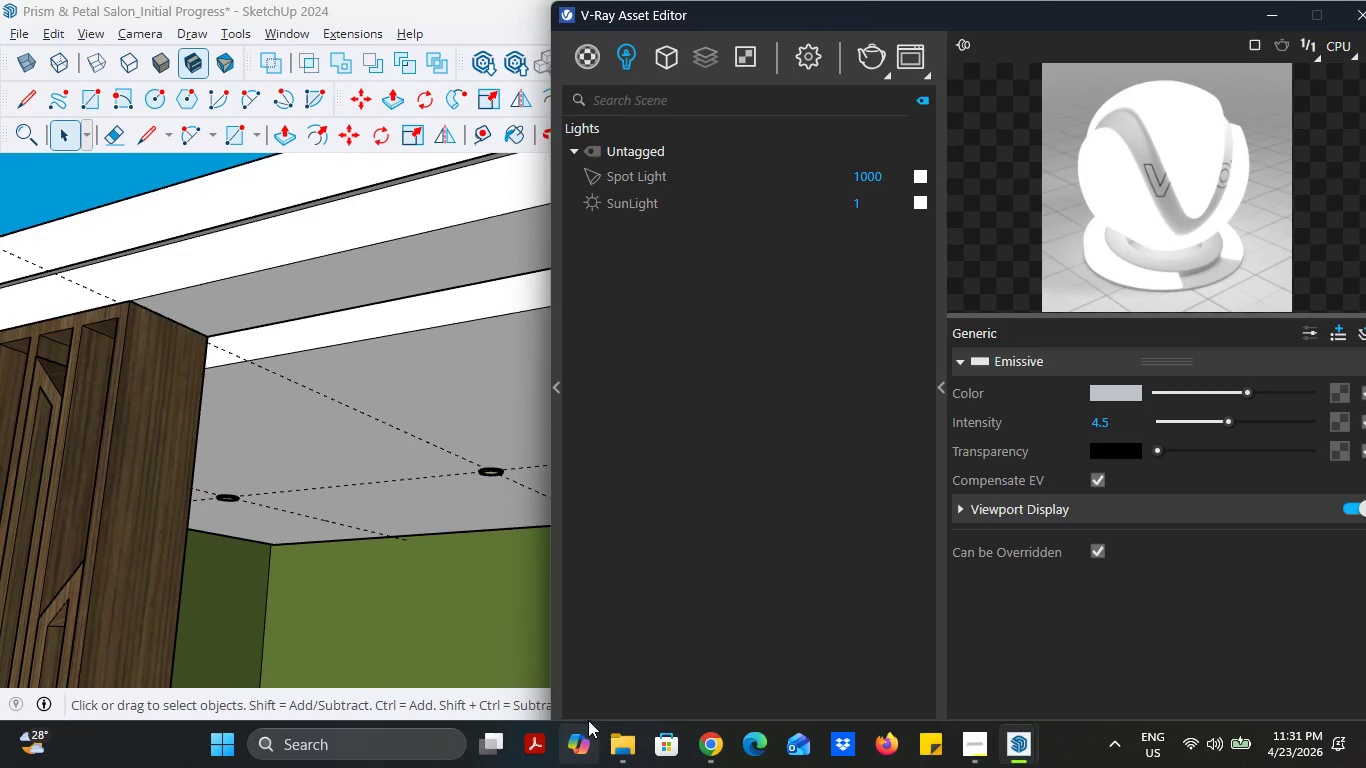 
left_click([587, 718])
 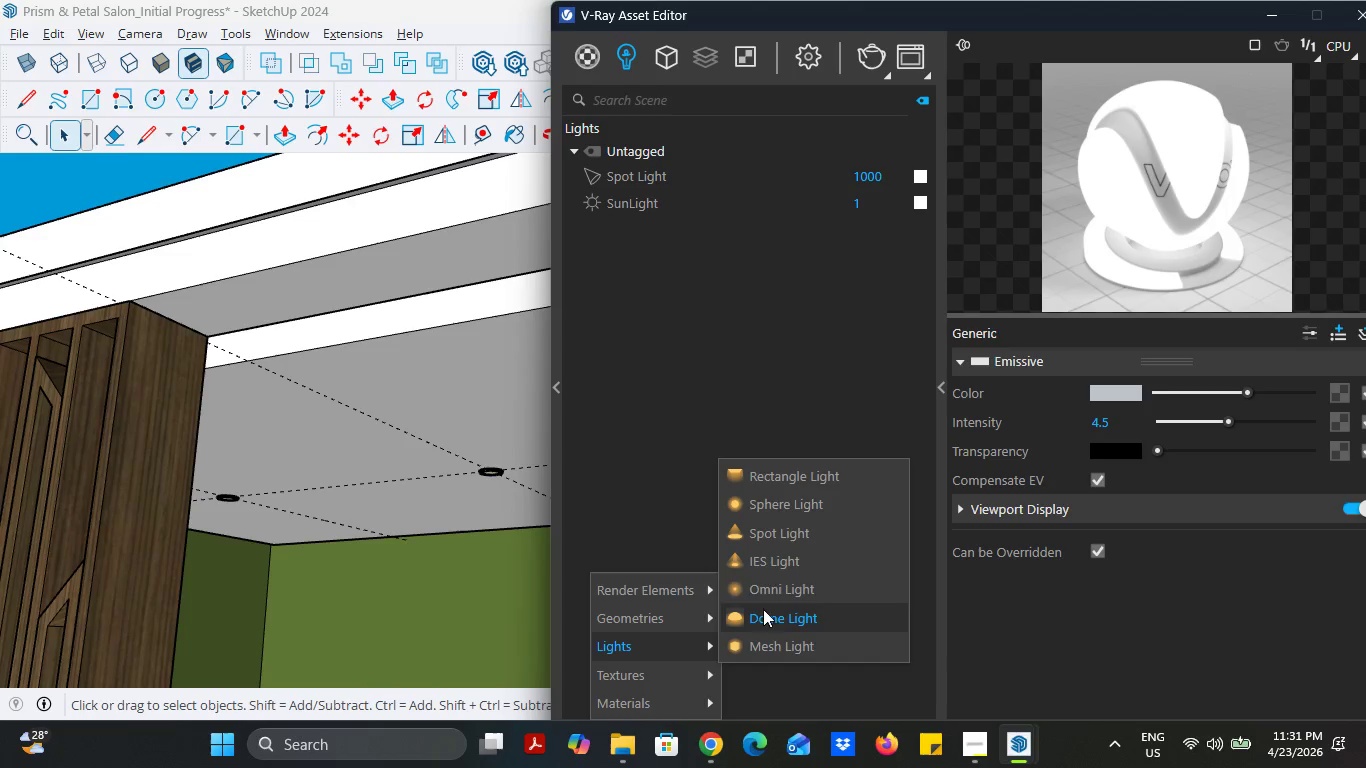 
left_click([782, 531])
 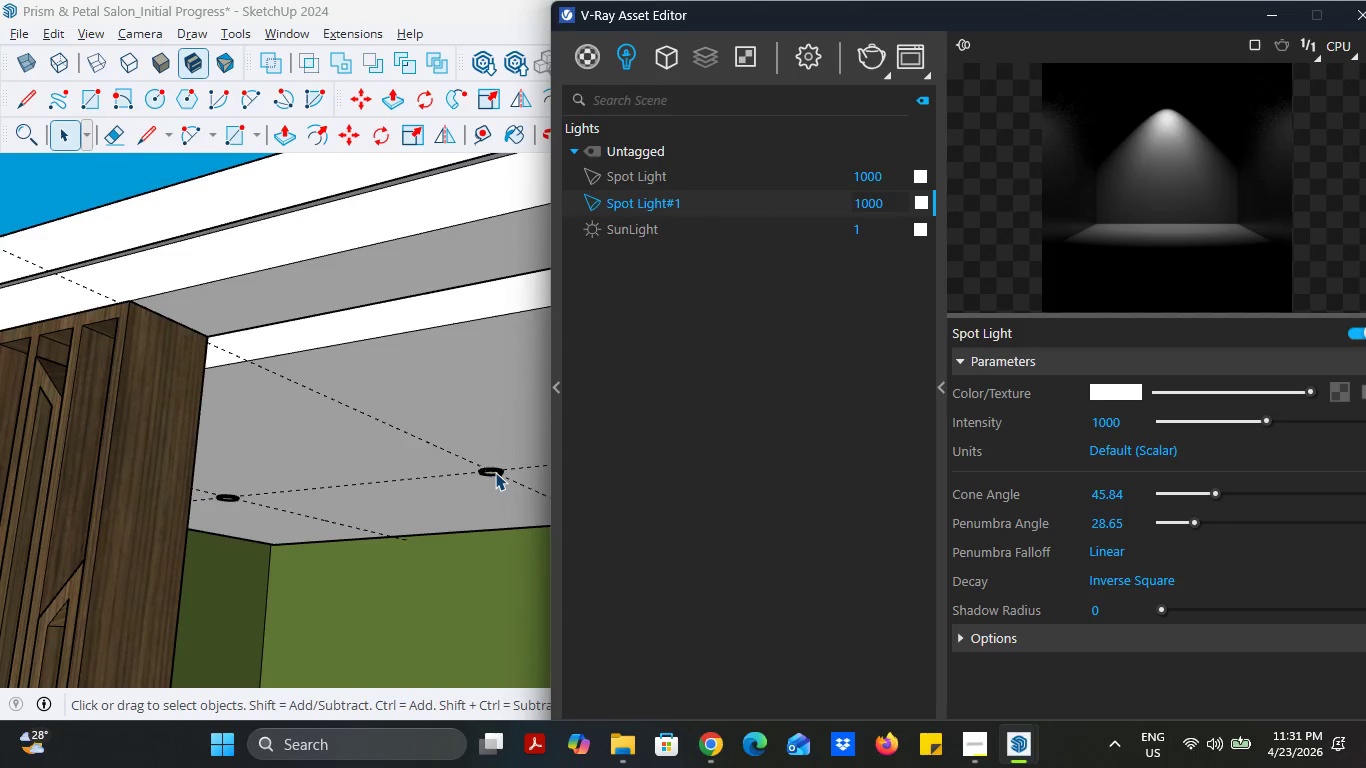 
left_click([495, 472])
 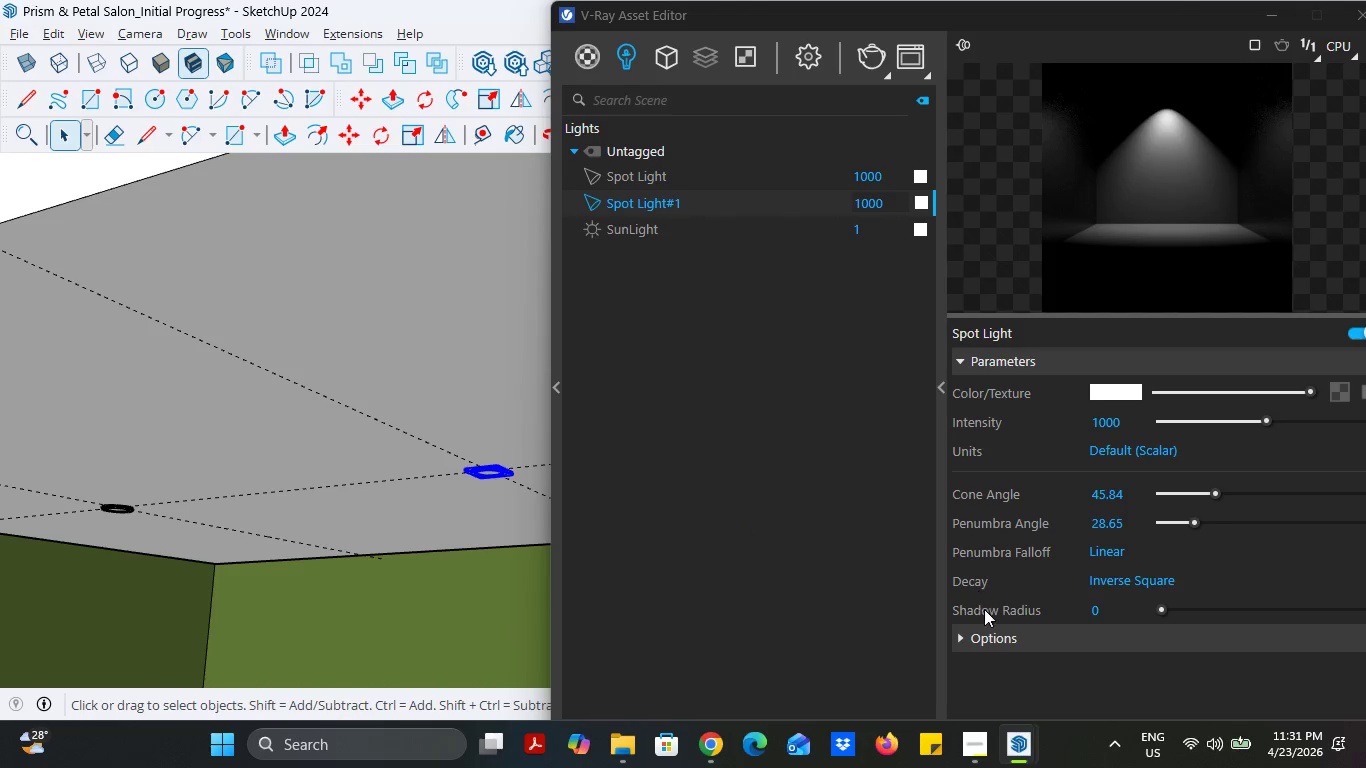 
scroll: coordinate [495, 472], scroll_direction: up, amount: 4.0
 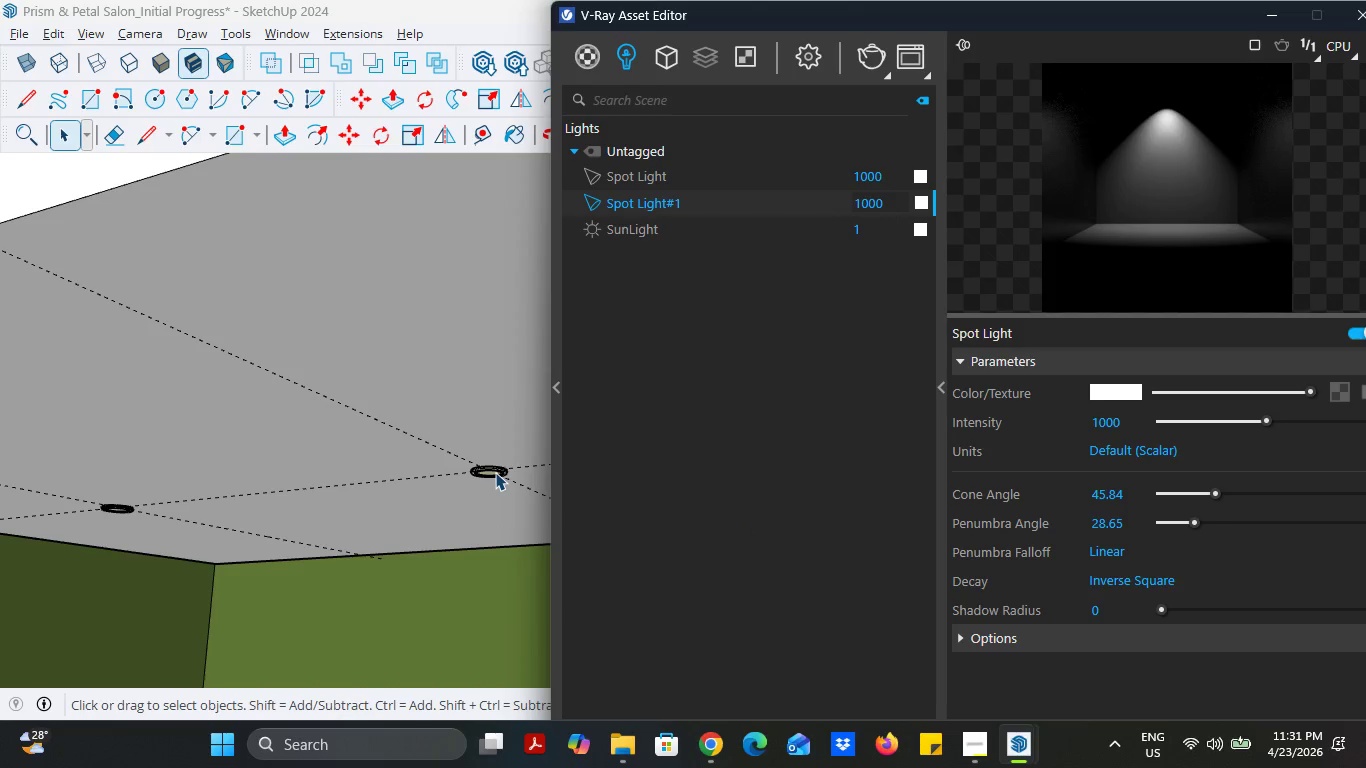 
left_click([990, 647])
 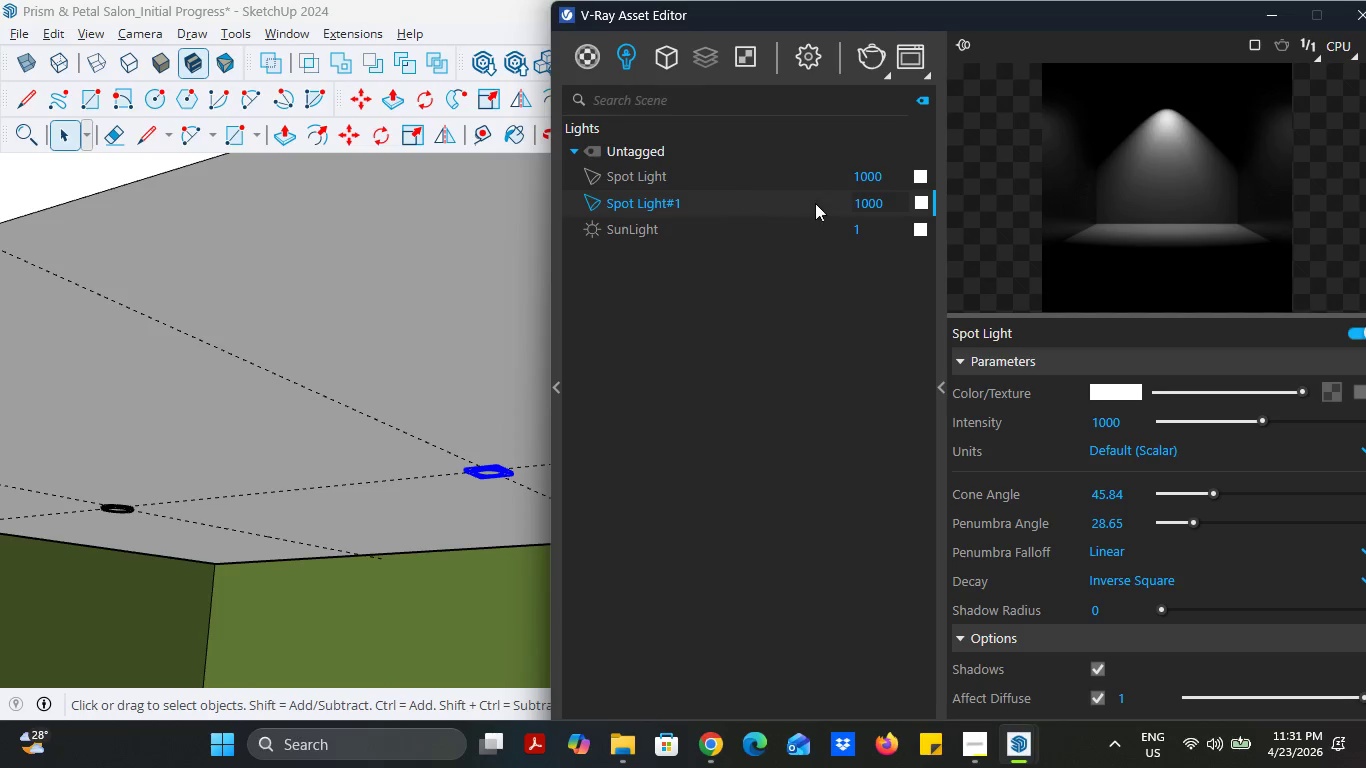 
left_click_drag(start_coordinate=[887, 207], to_coordinate=[856, 207])
 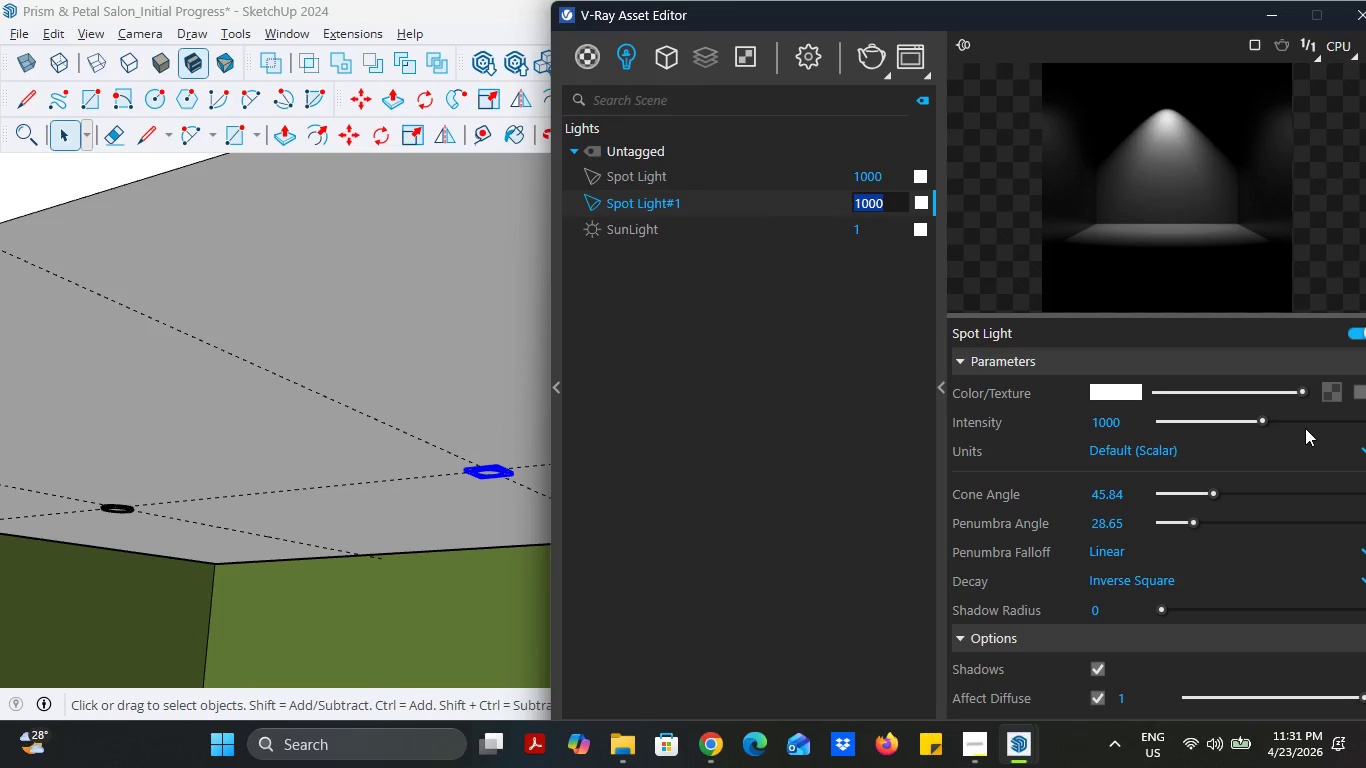 
left_click([1307, 419])
 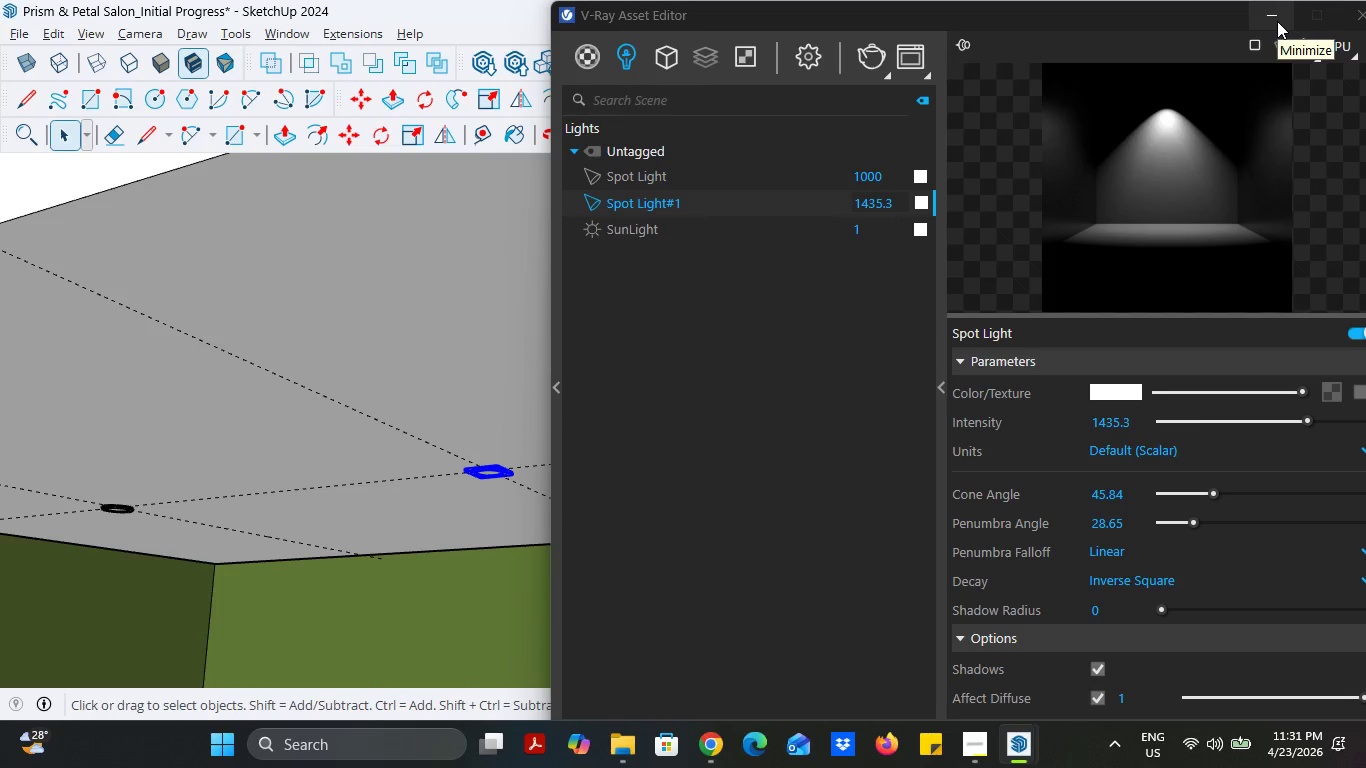 
wait(14.83)
 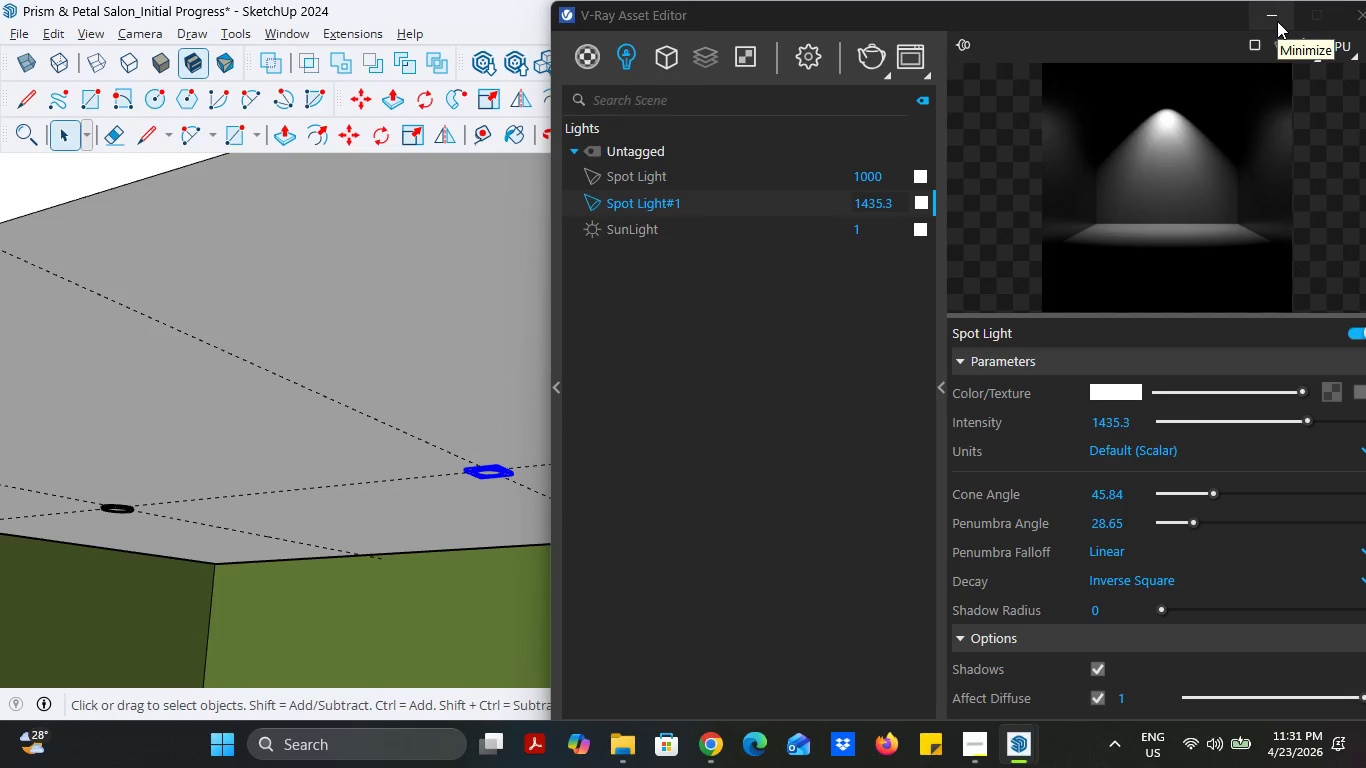 
left_click([1275, 13])
 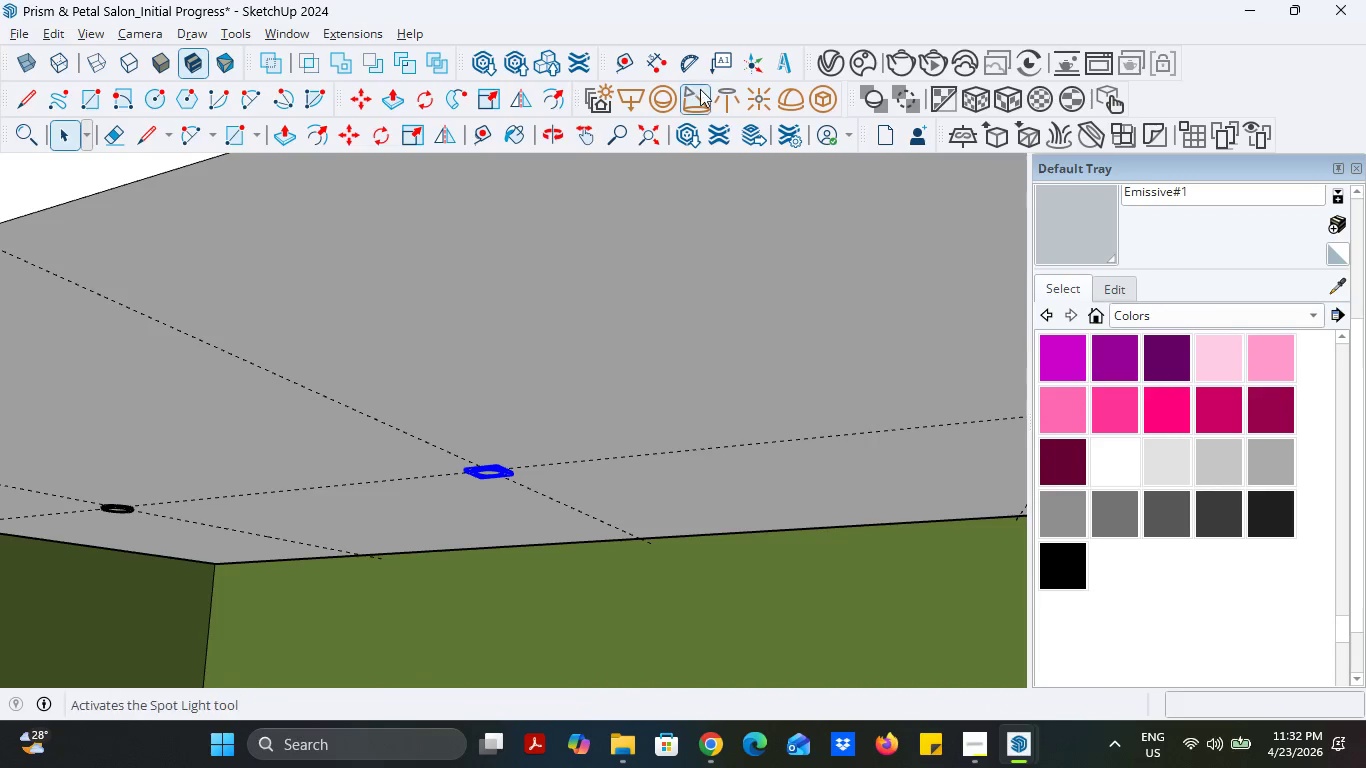 
left_click([693, 99])
 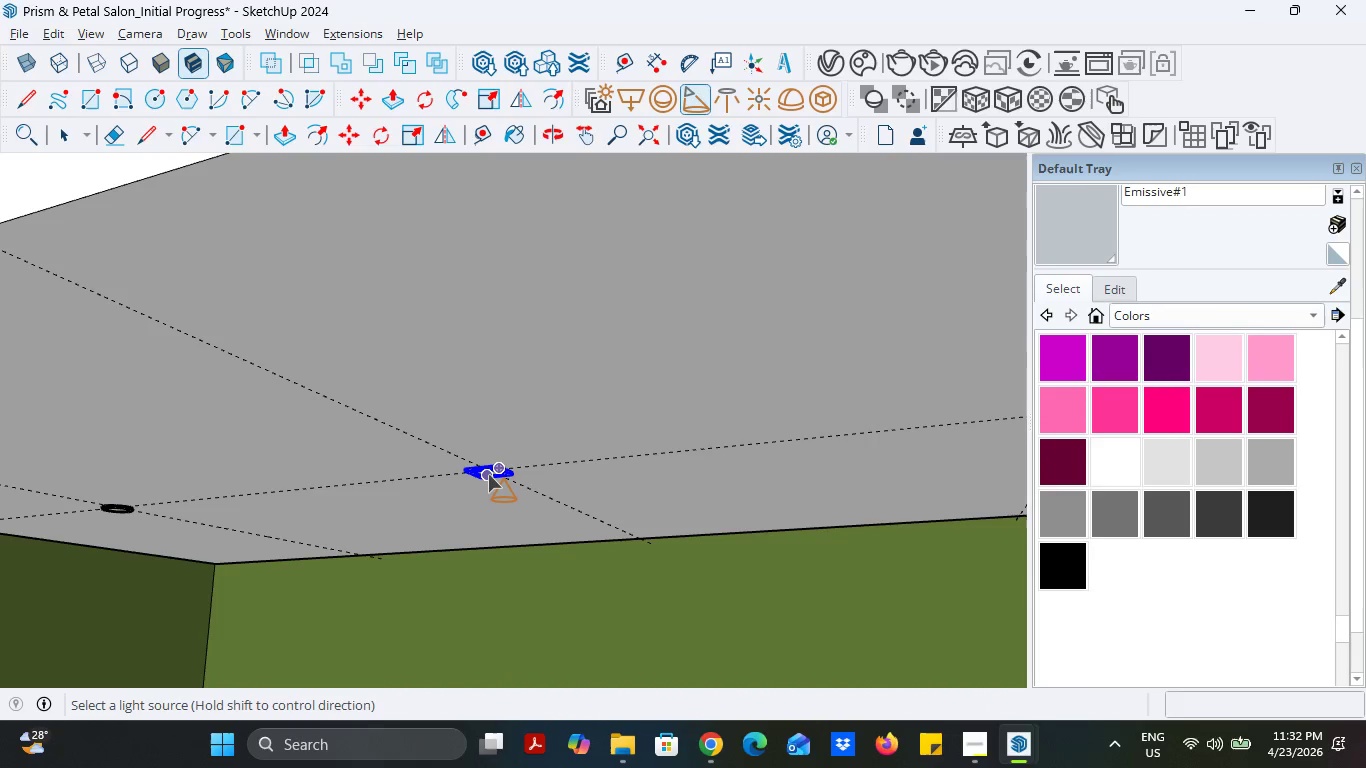 
scroll: coordinate [488, 474], scroll_direction: up, amount: 5.0
 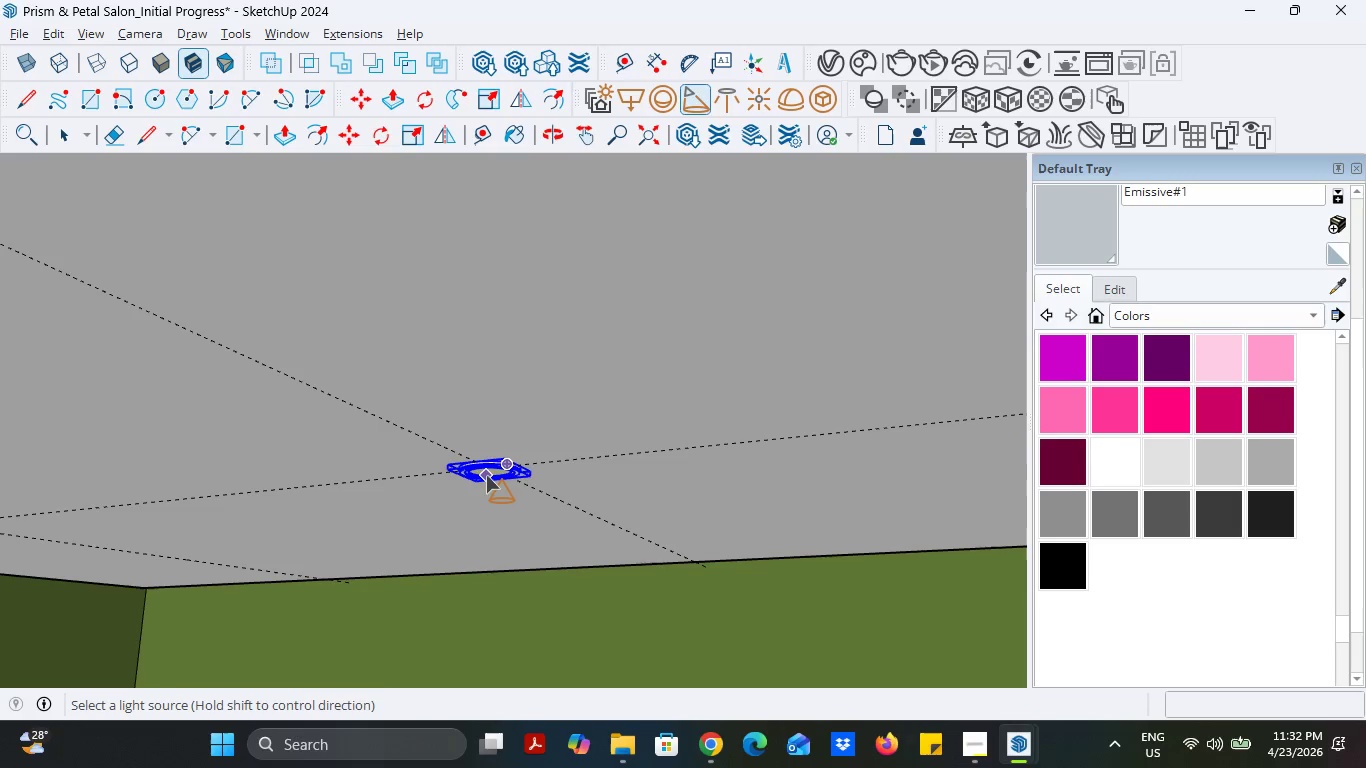 
left_click([486, 475])
 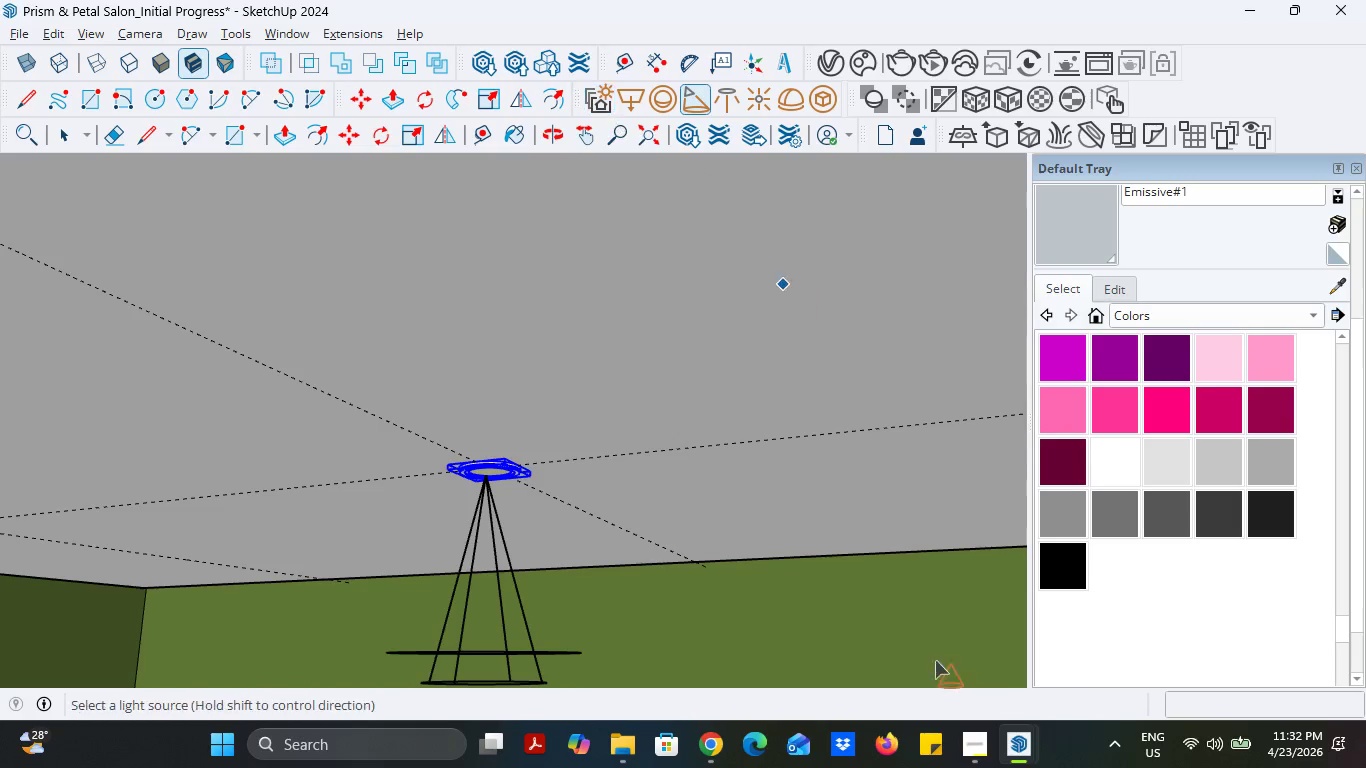 
left_click([1022, 746])
 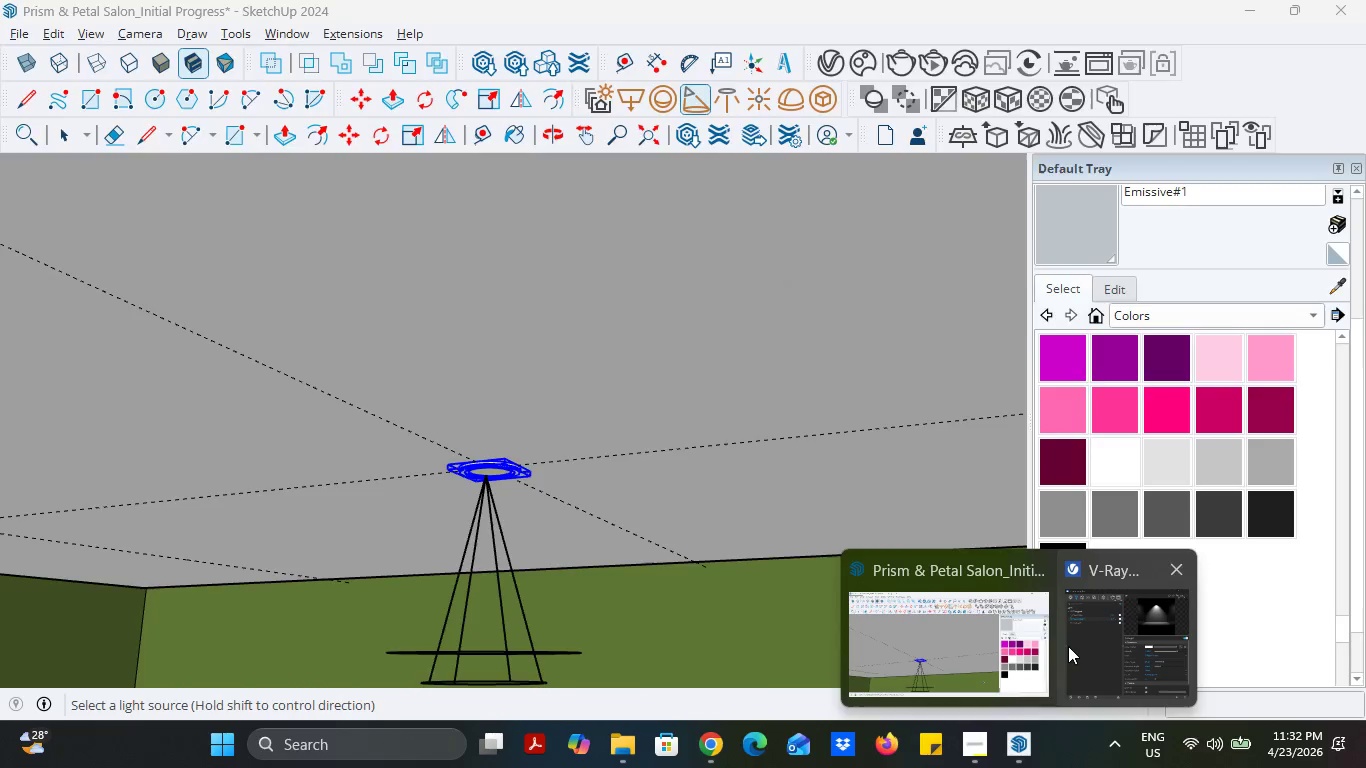 
left_click([1068, 646])
 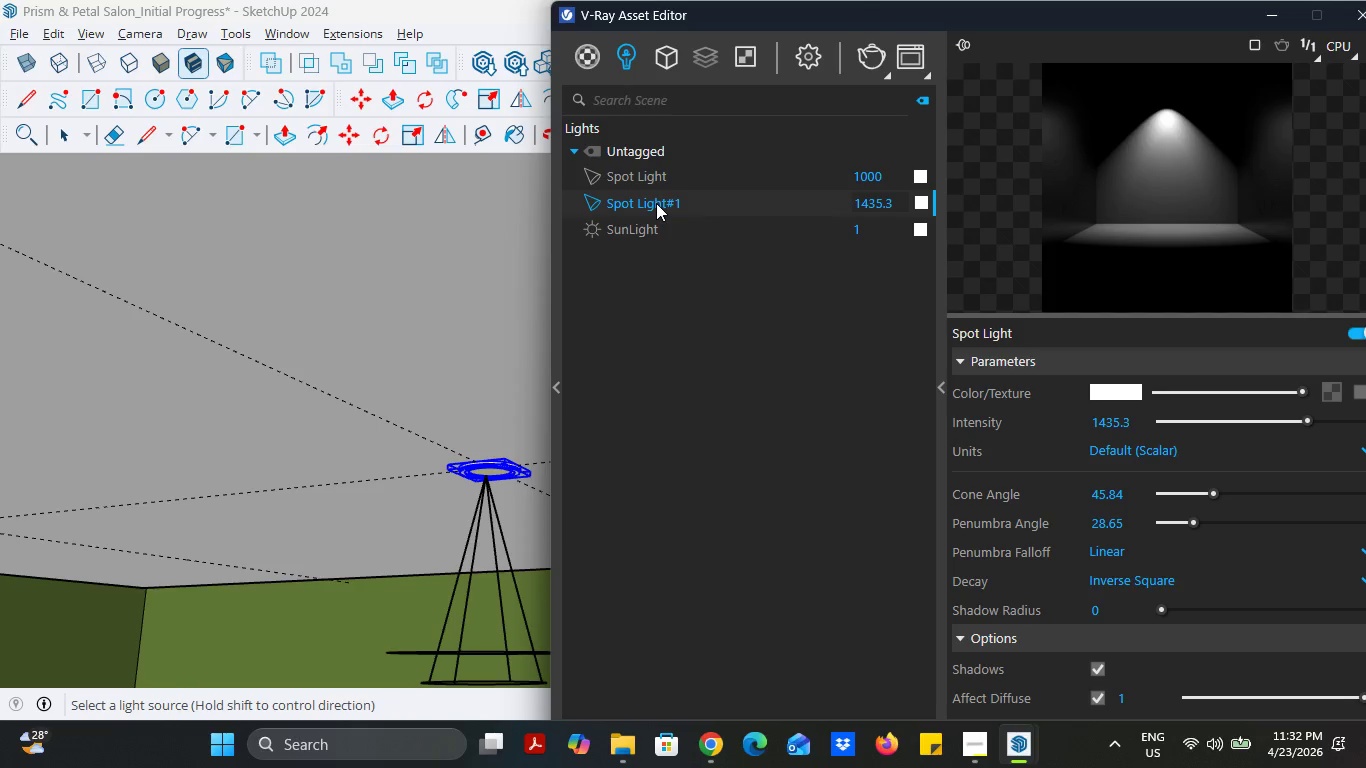 
right_click([656, 203])
 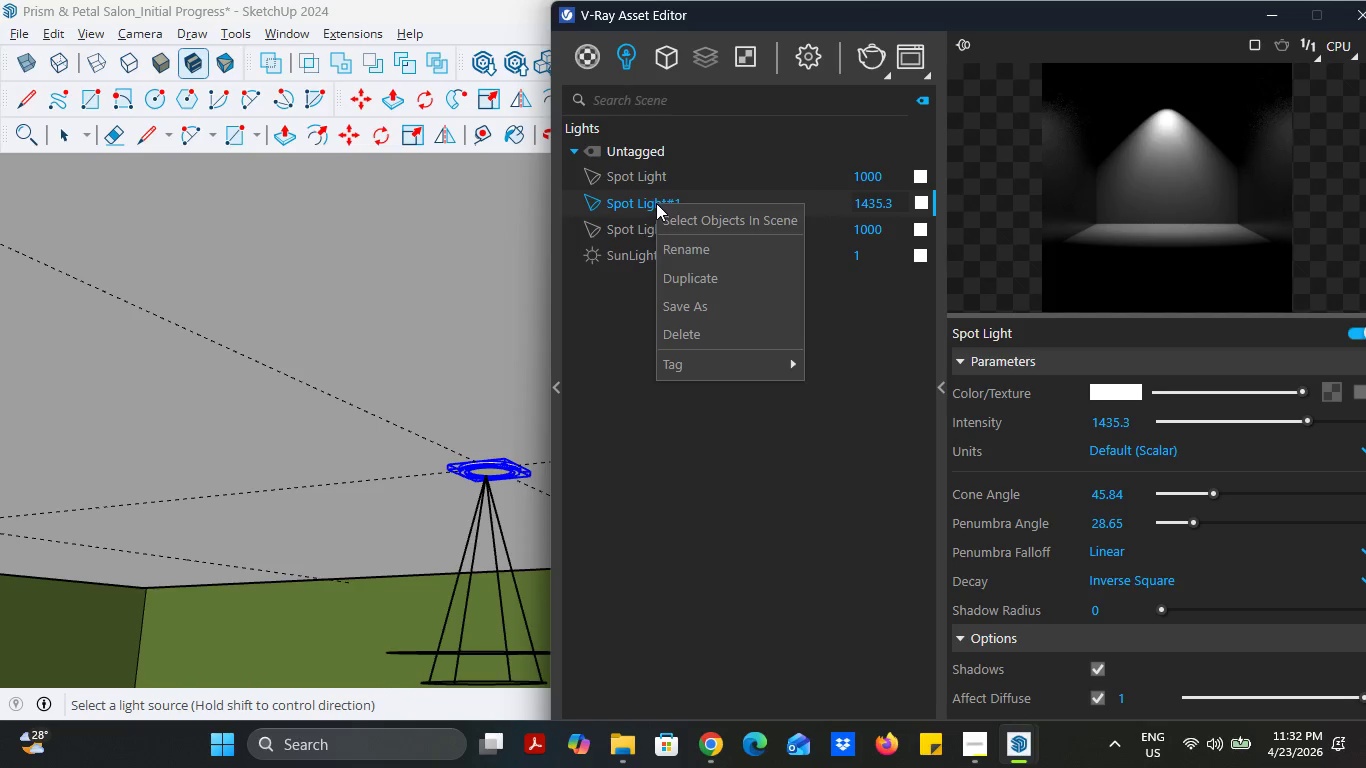 
left_click([628, 336])
 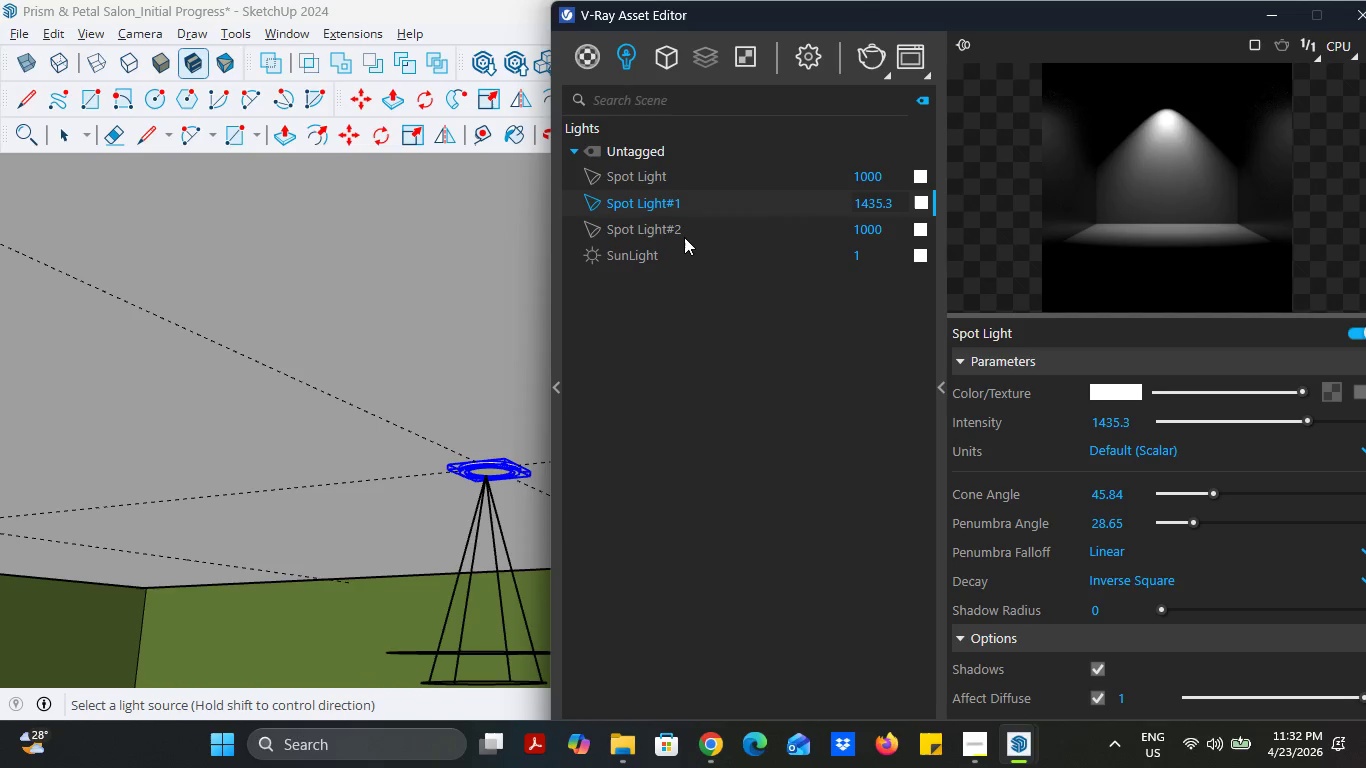 
left_click([684, 237])
 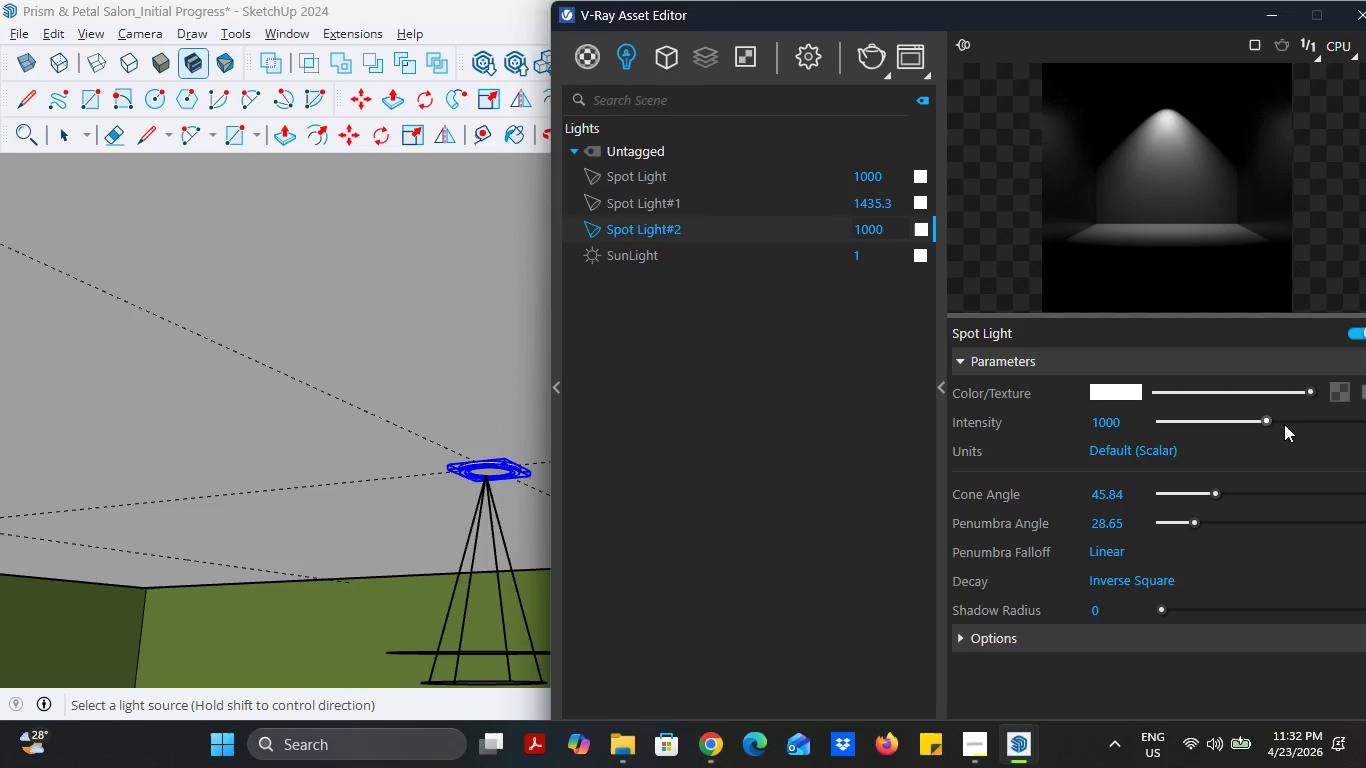 
left_click([1296, 425])
 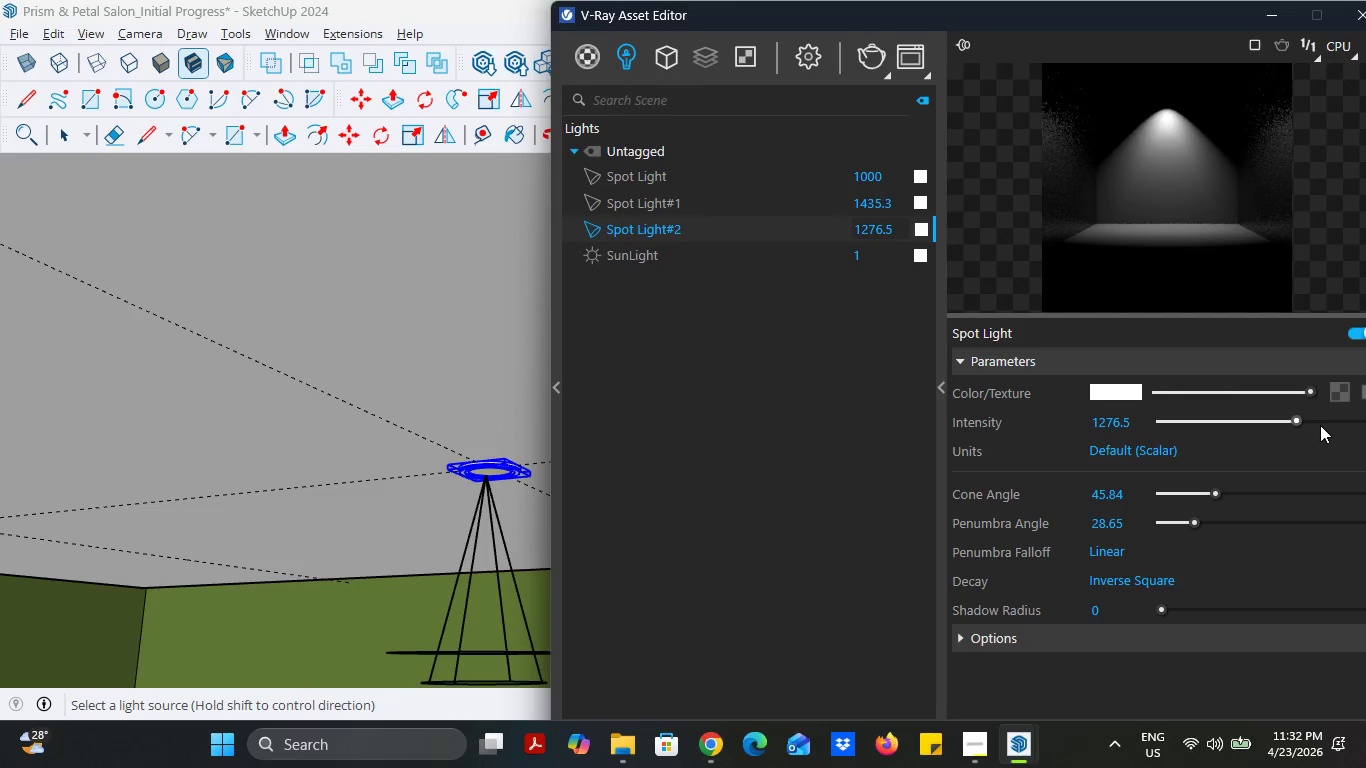 
left_click([1320, 425])
 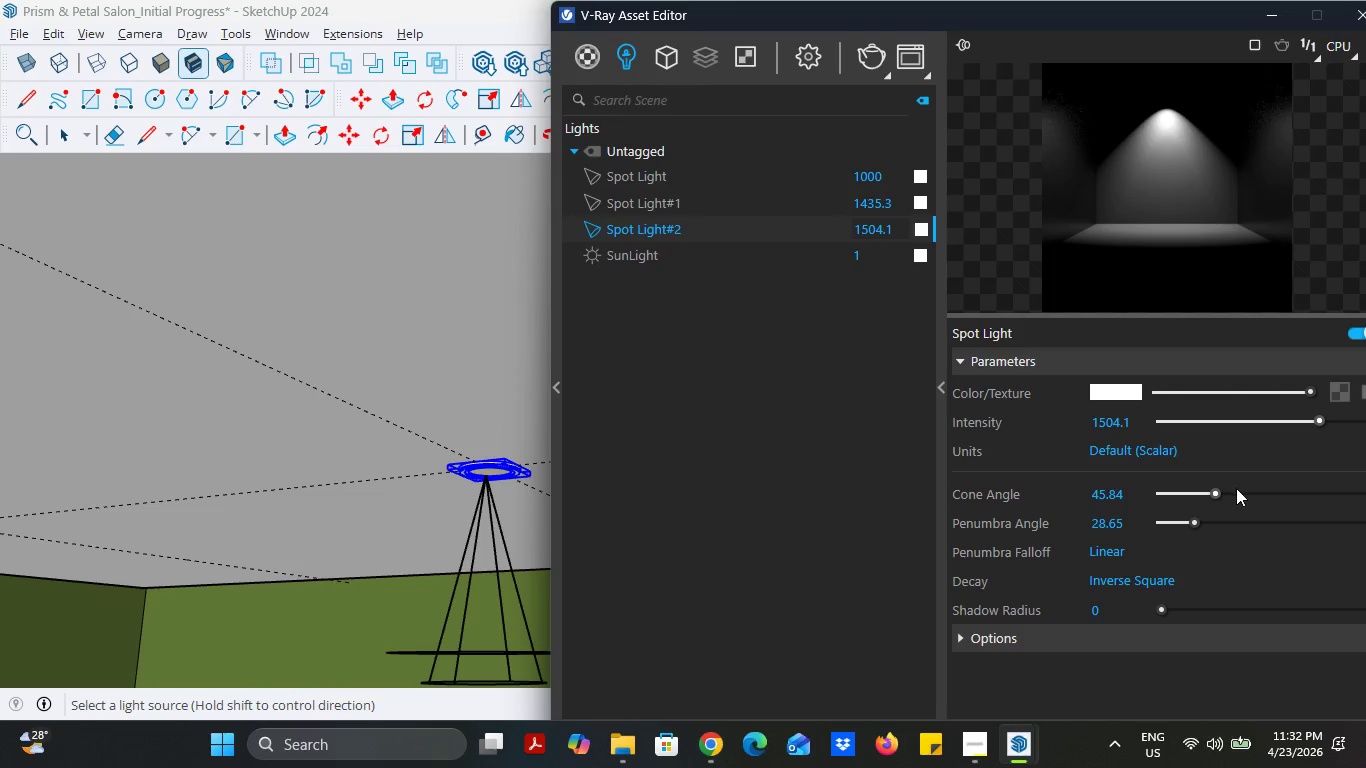 
left_click([1258, 486])
 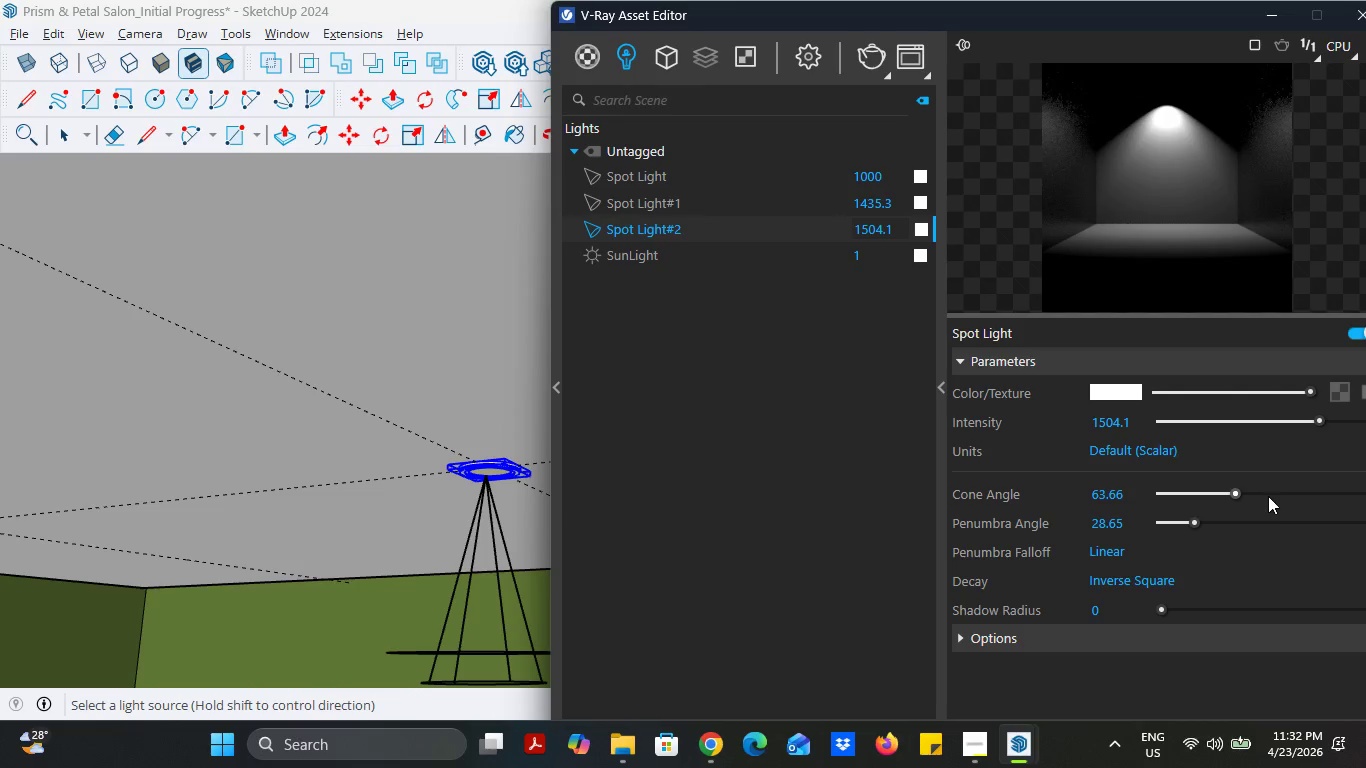 
left_click([1268, 496])
 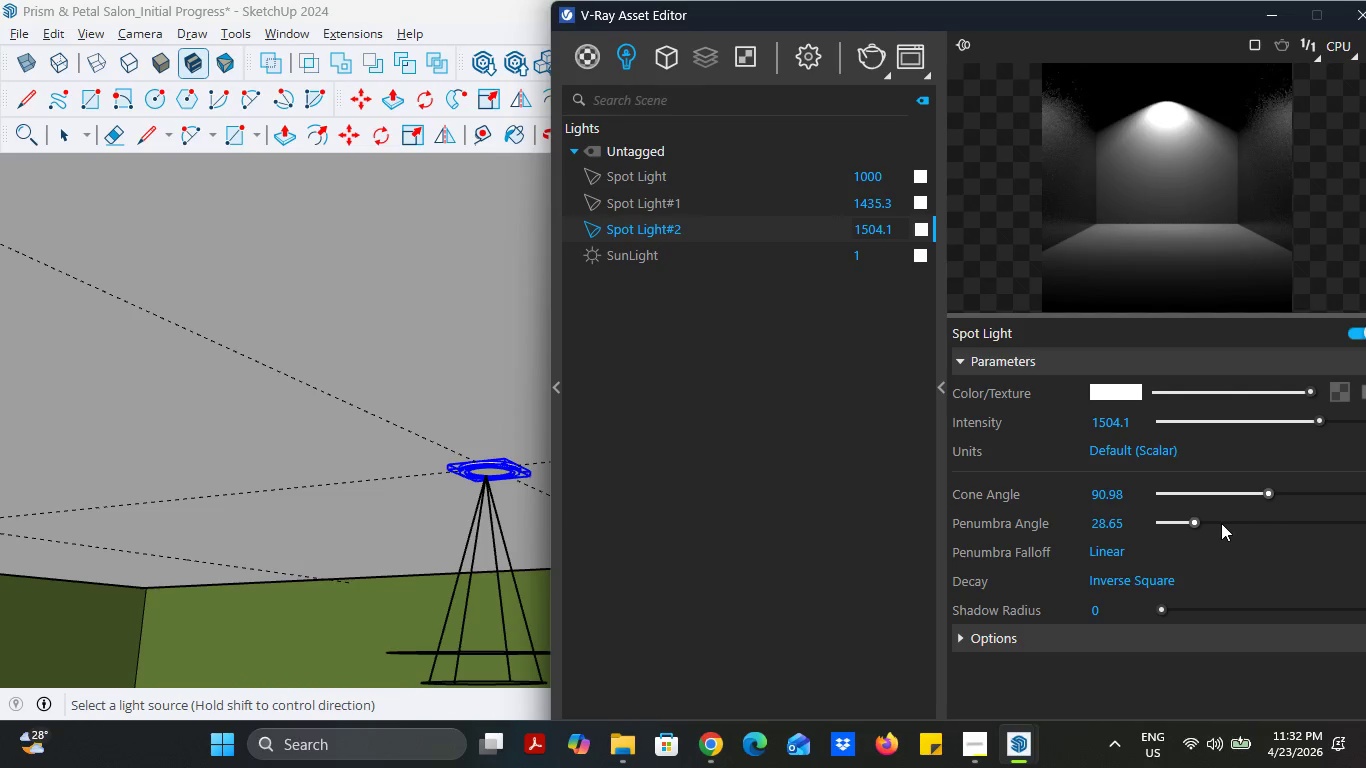 
left_click([1223, 523])
 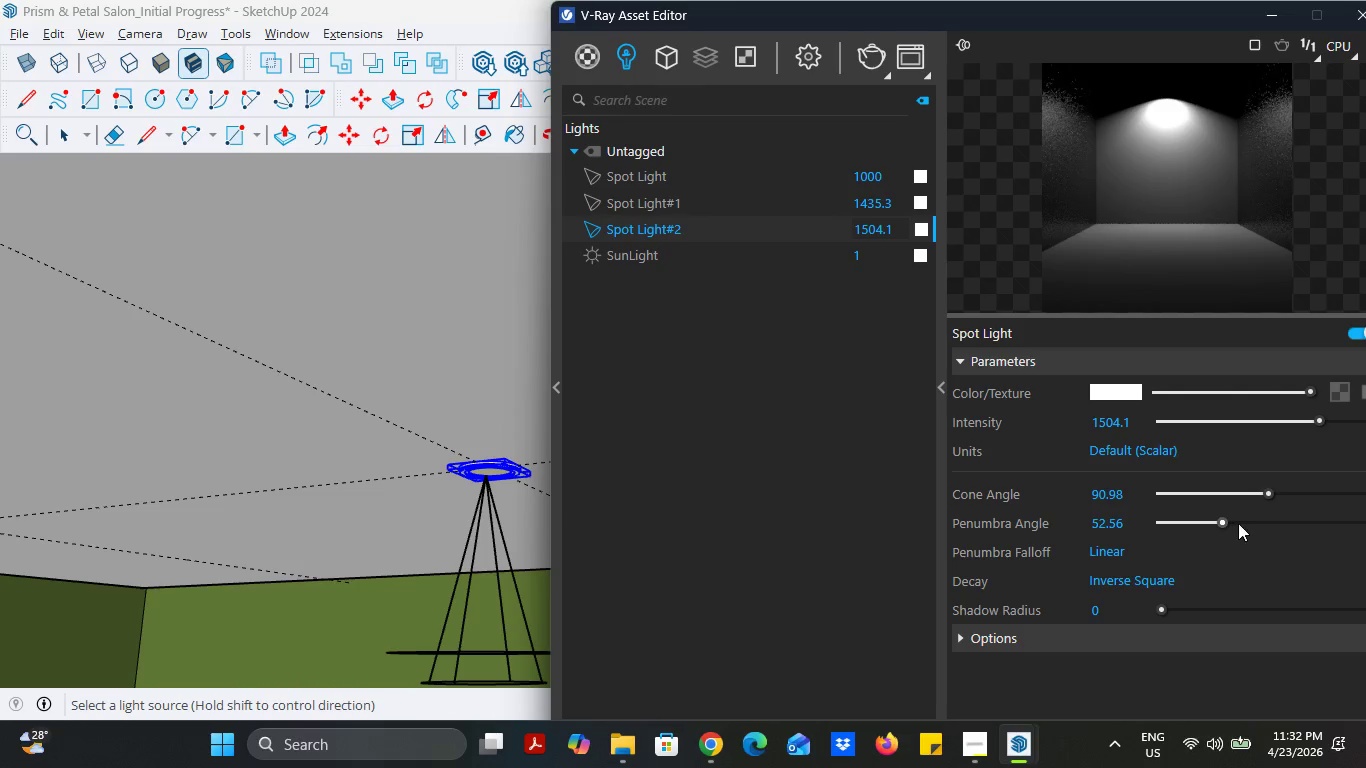 
left_click([1243, 523])
 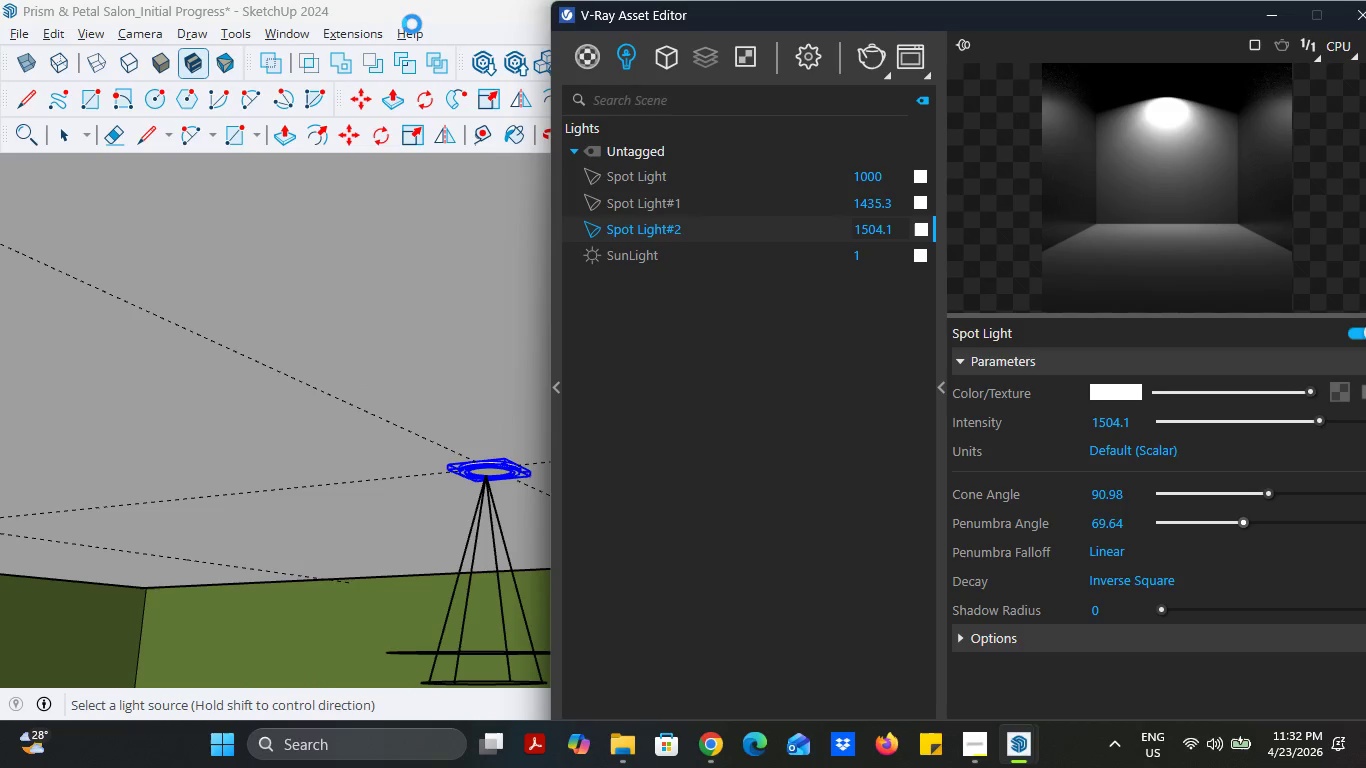 
wait(10.81)
 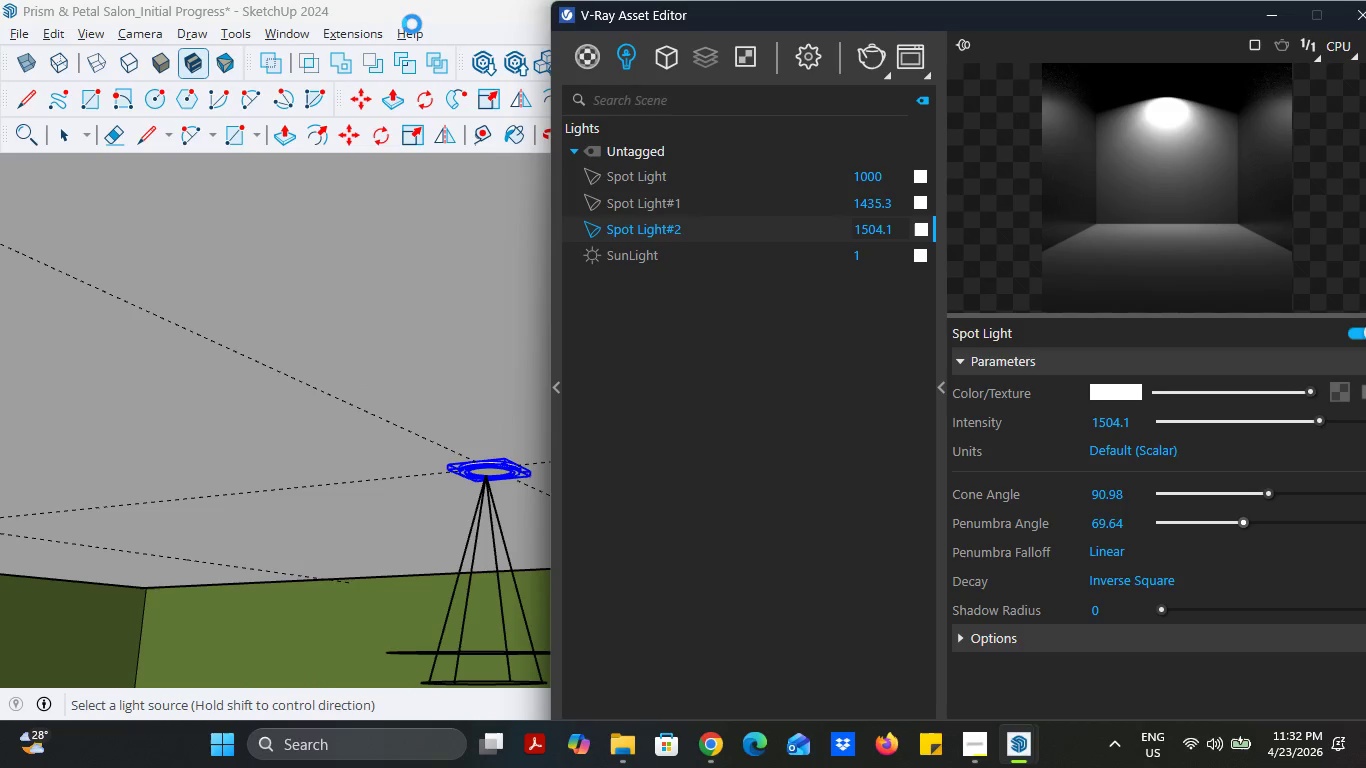 
left_click([1275, 19])
 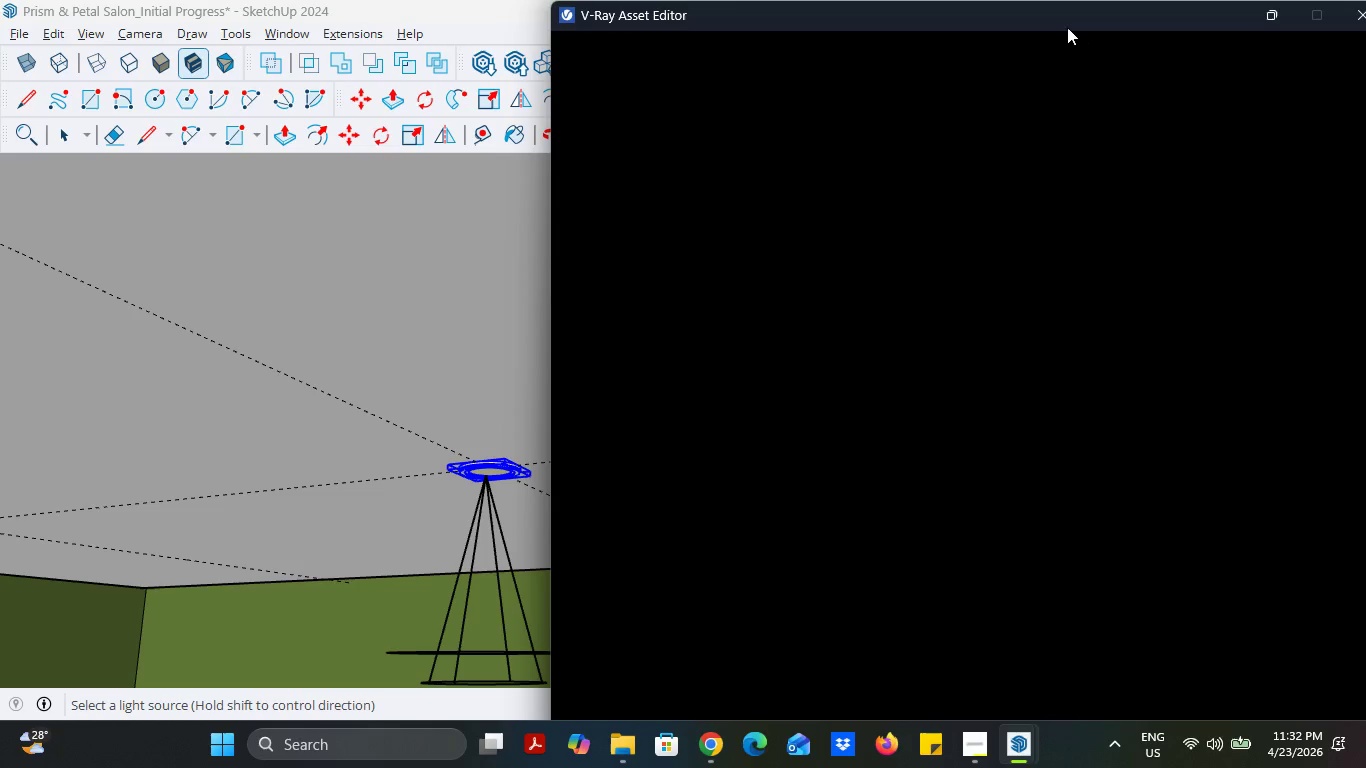 
scroll: coordinate [619, 288], scroll_direction: down, amount: 1.0
 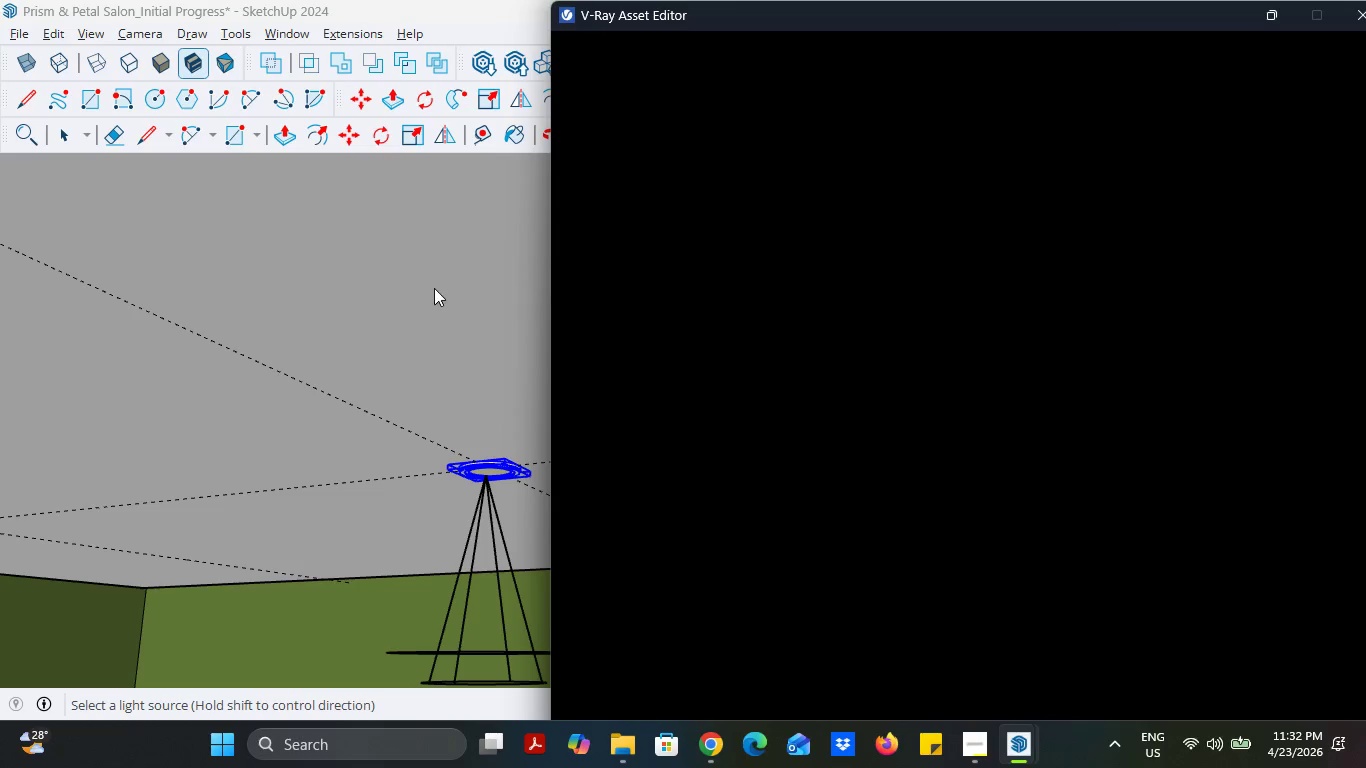 
scroll: coordinate [448, 280], scroll_direction: up, amount: 1.0
 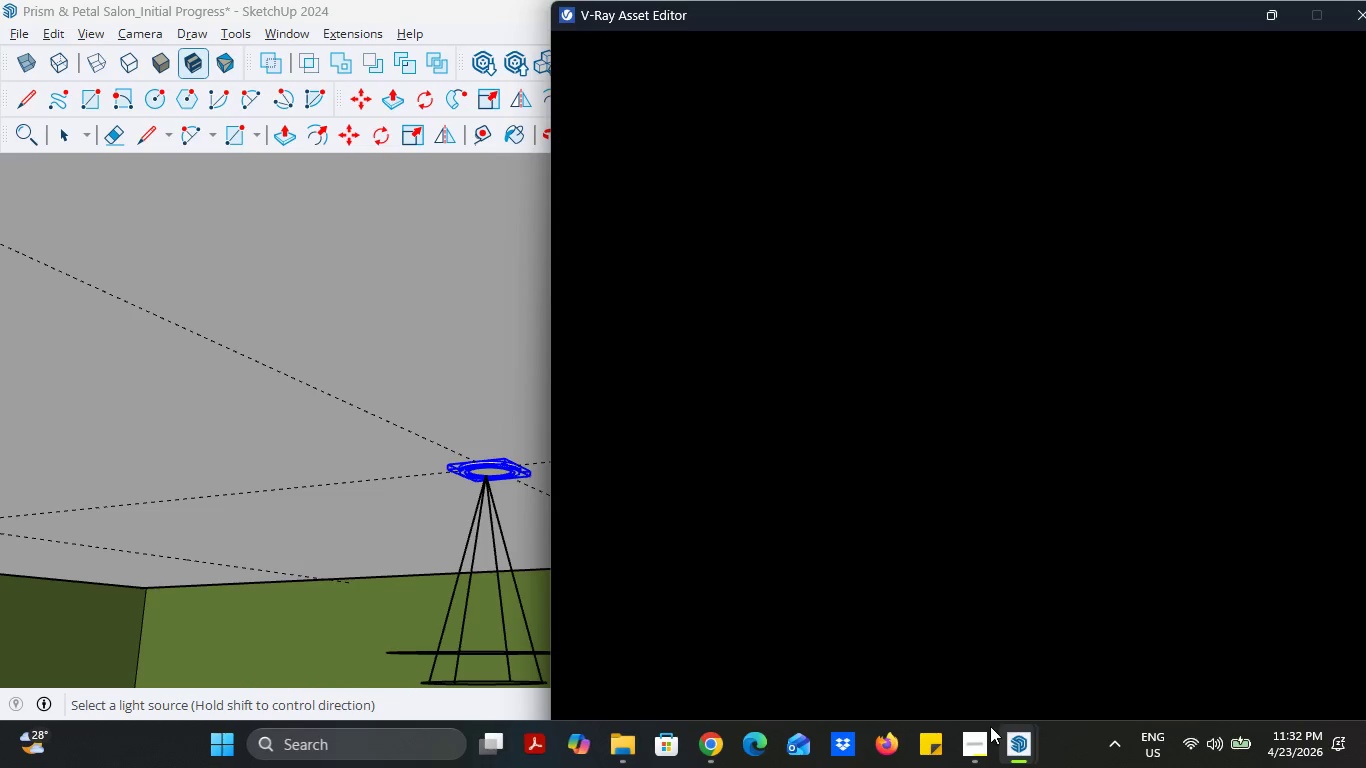 
wait(6.25)
 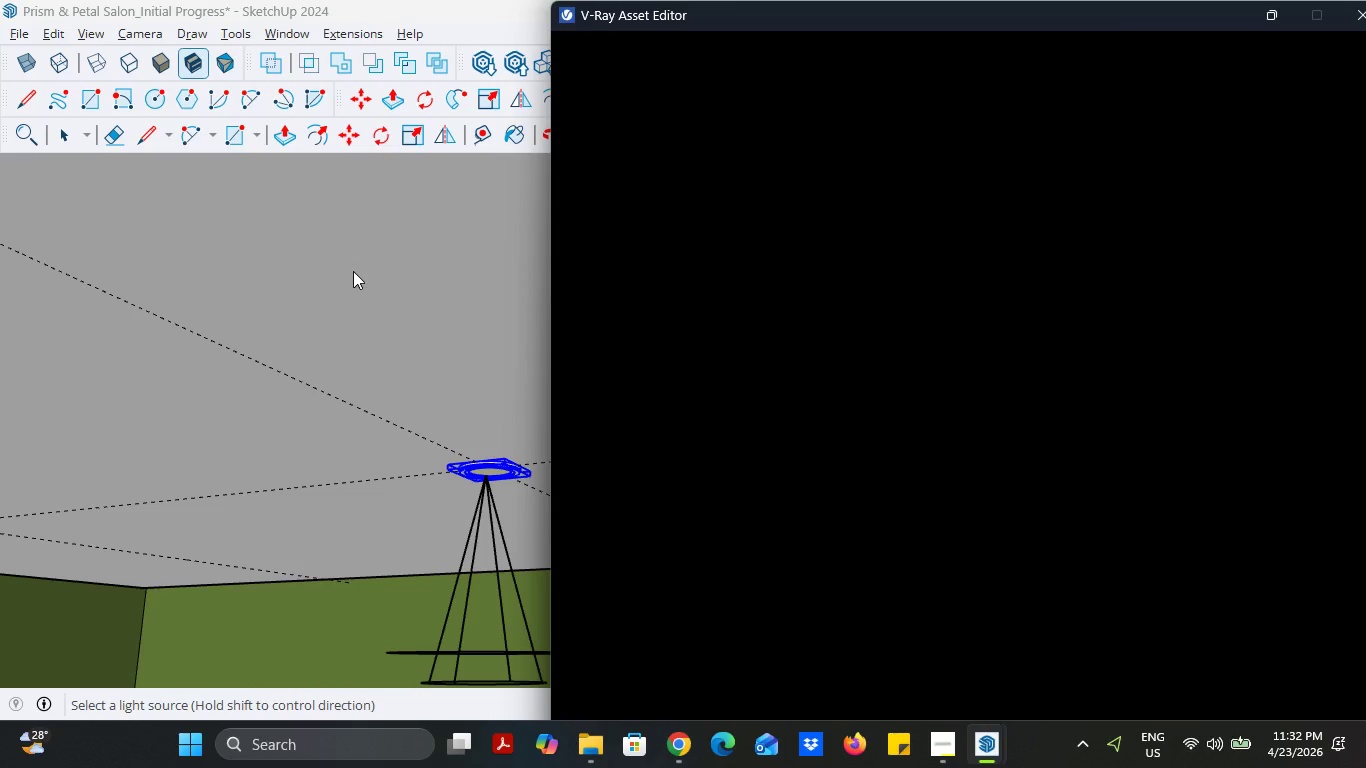 
left_click([1013, 737])
 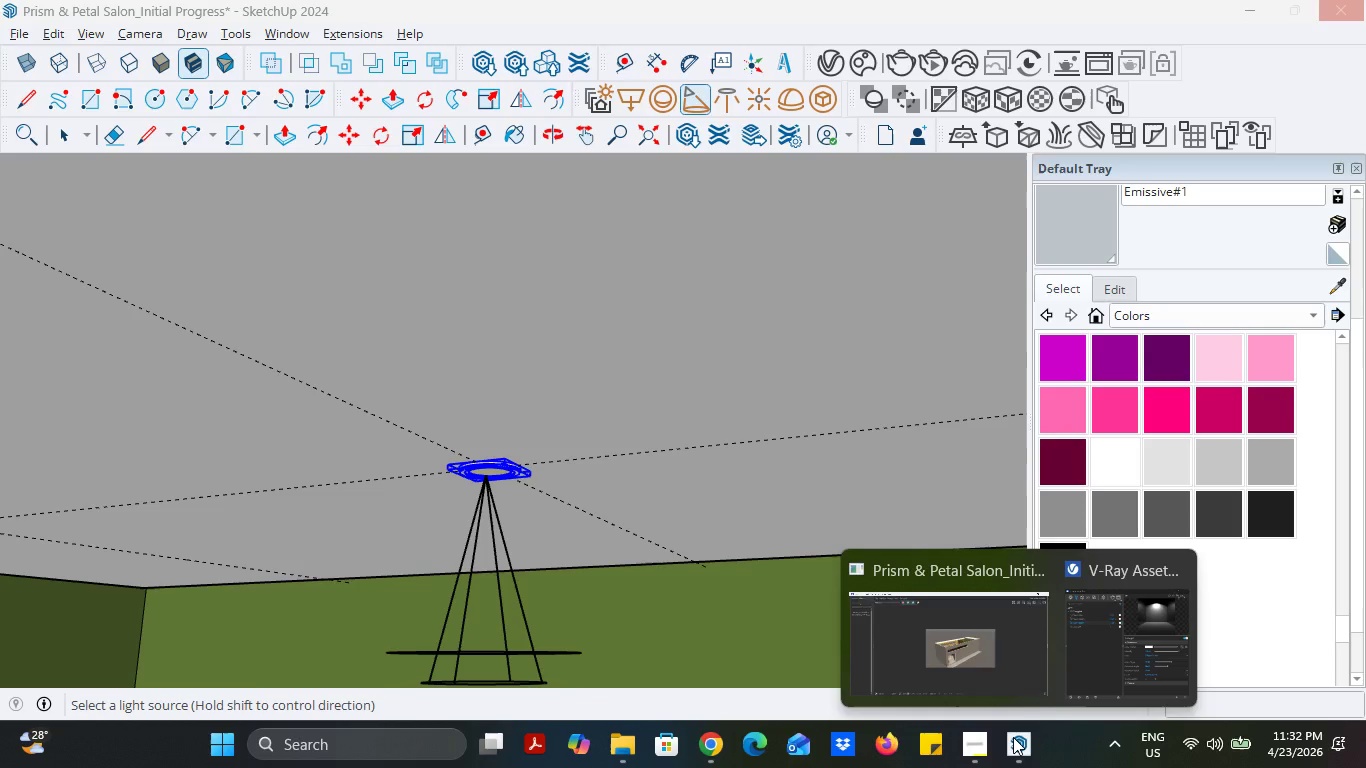 
left_click([1013, 737])
 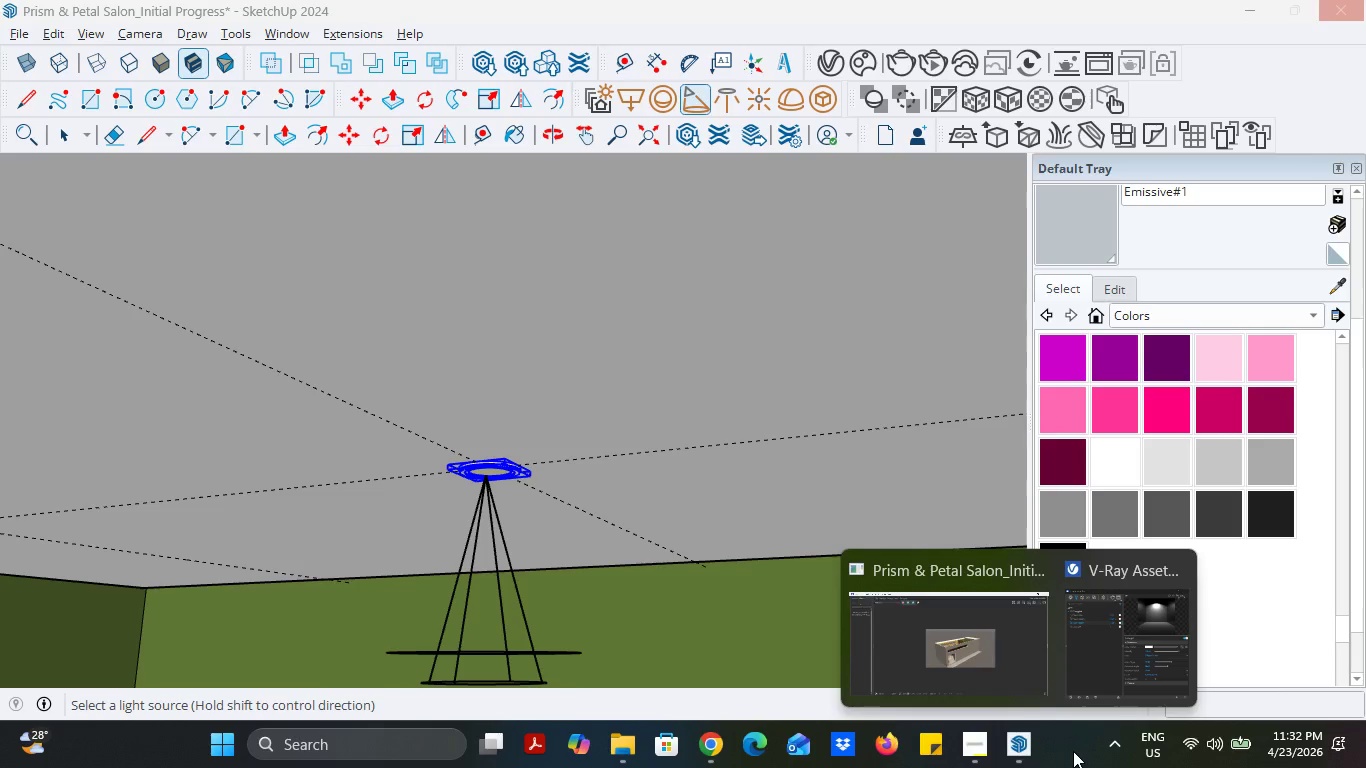 
left_click([1073, 751])
 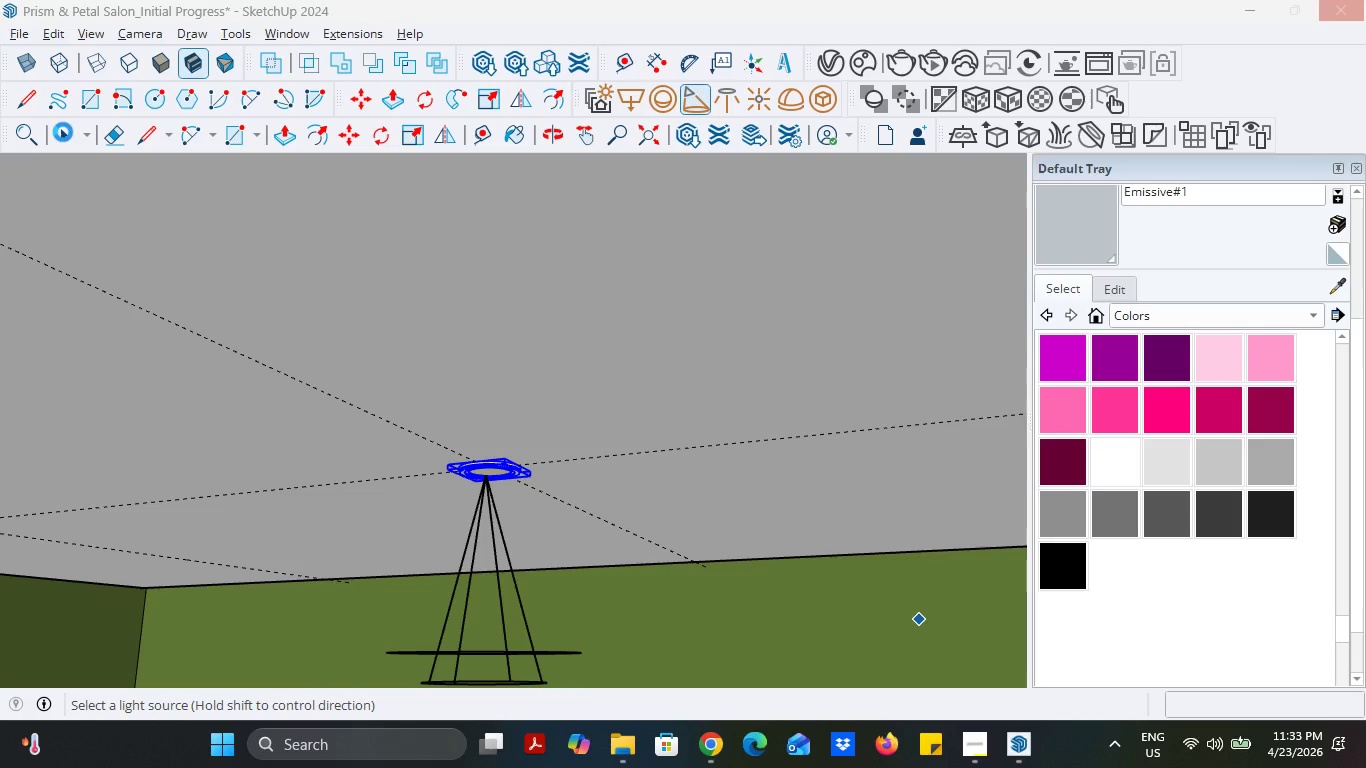 
wait(66.58)
 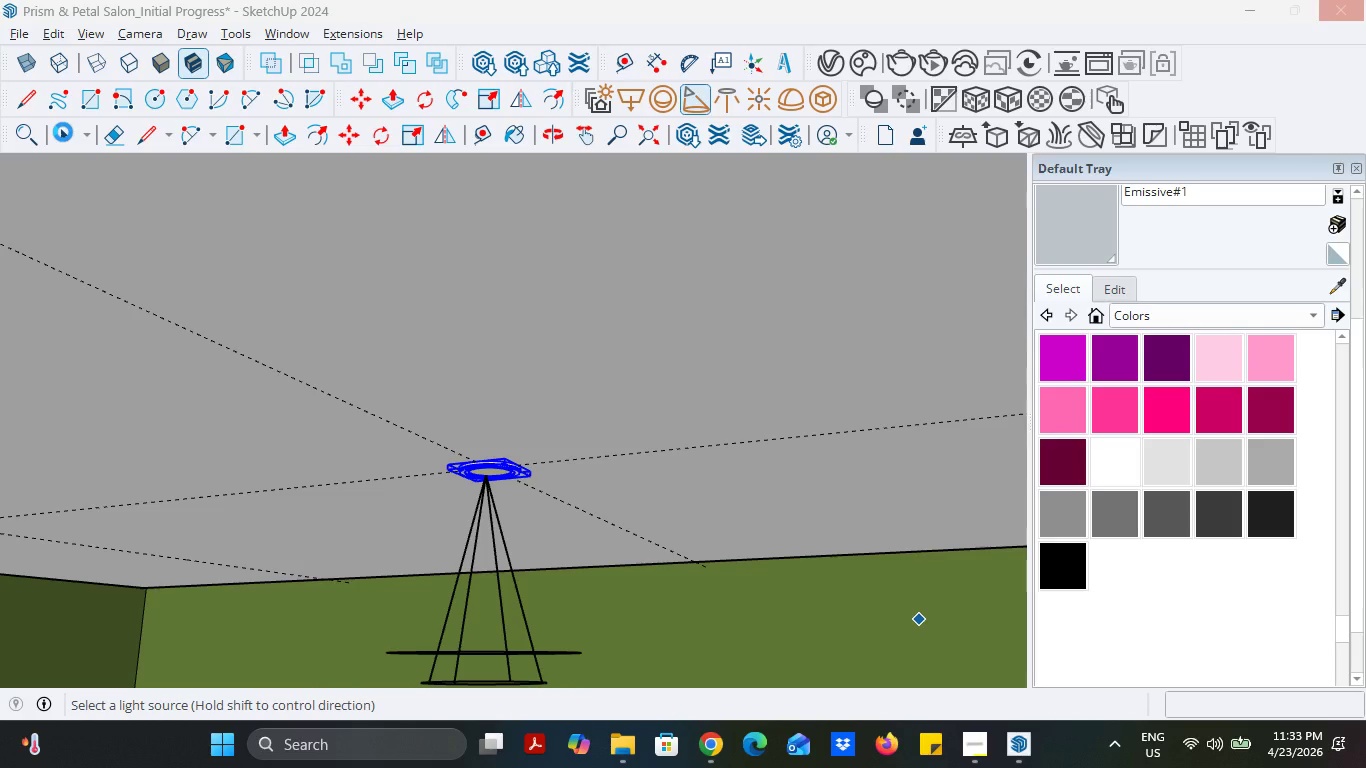 
left_click([986, 757])